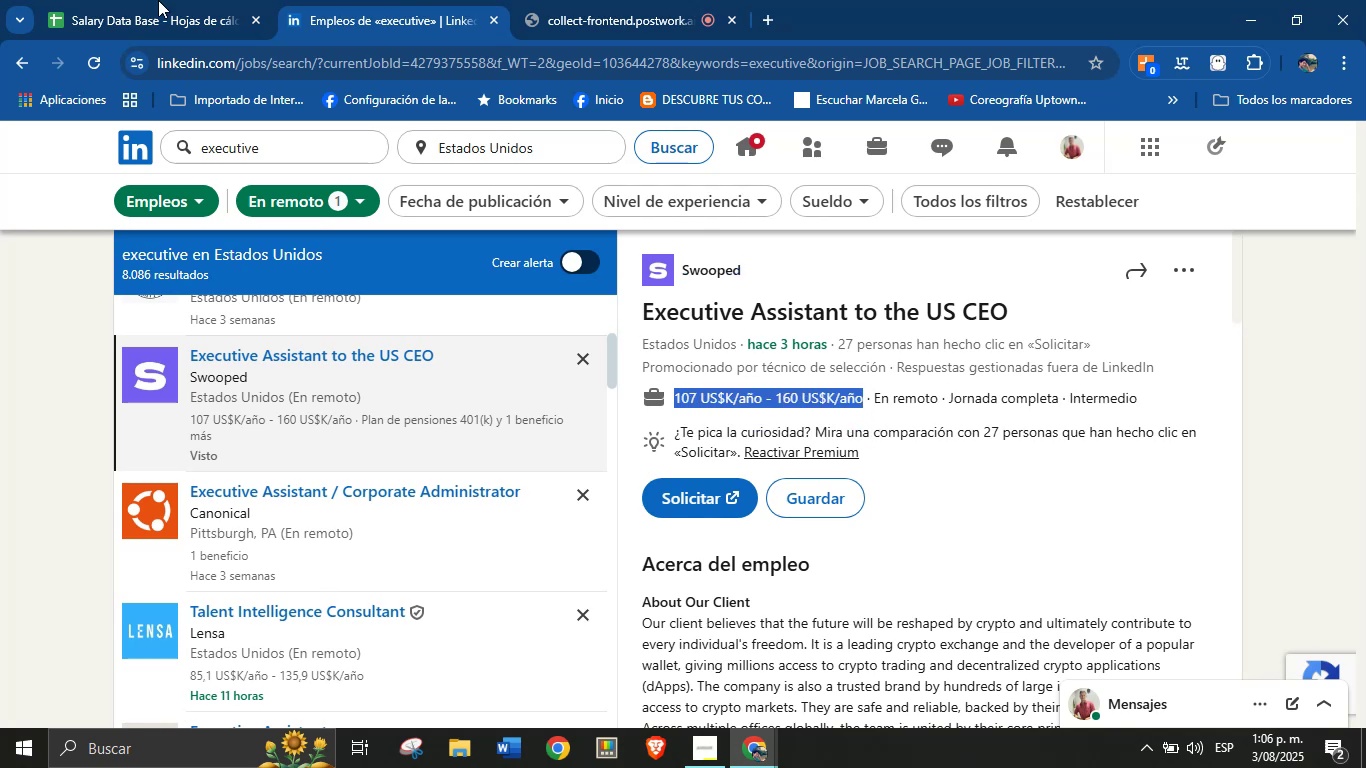 
left_click([115, 0])
 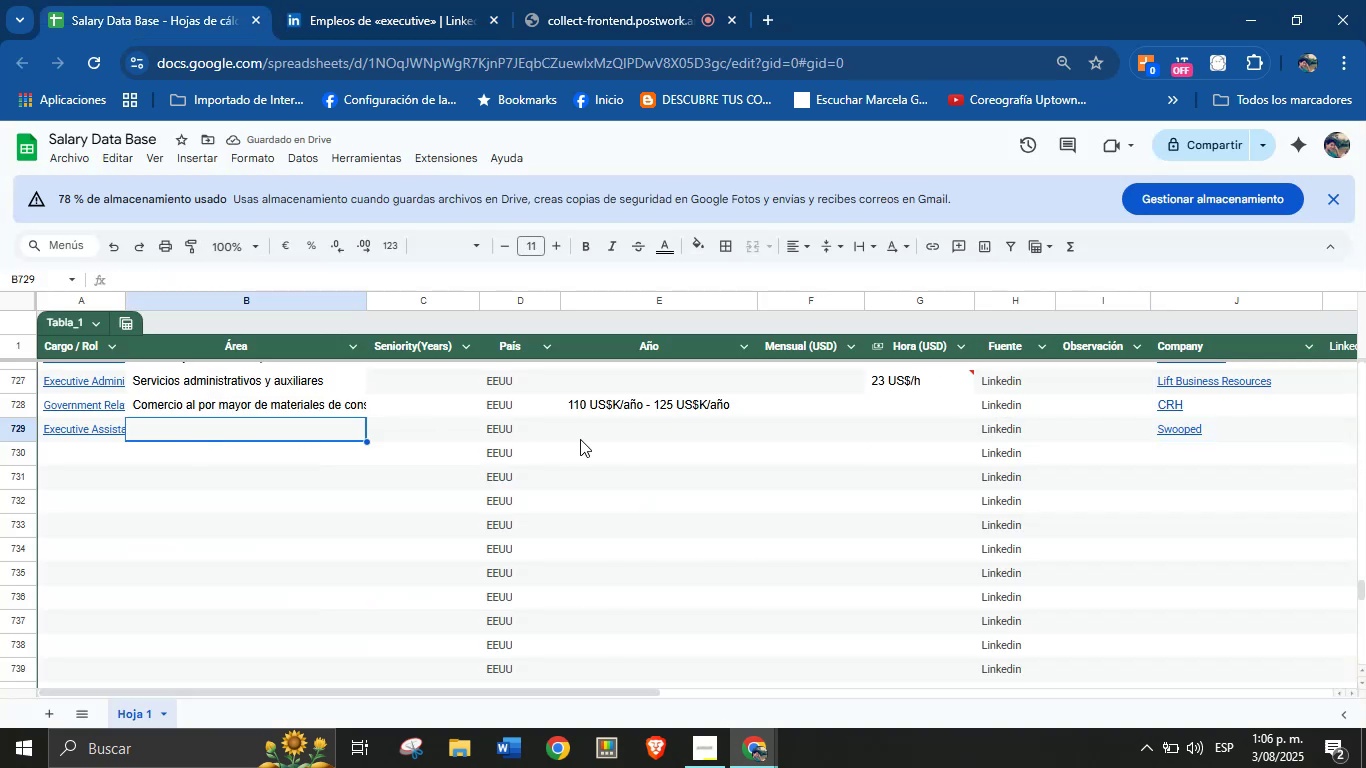 
key(Control+V)
 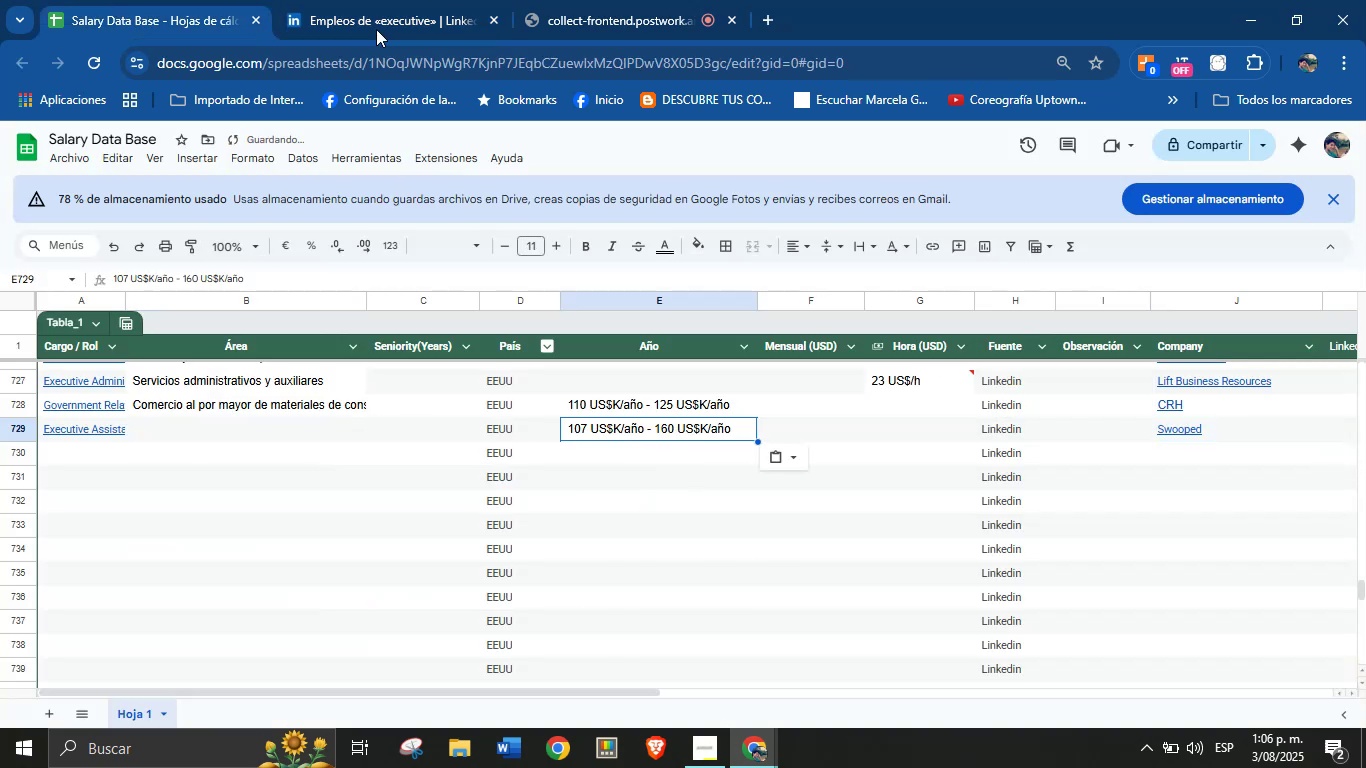 
left_click([348, 0])
 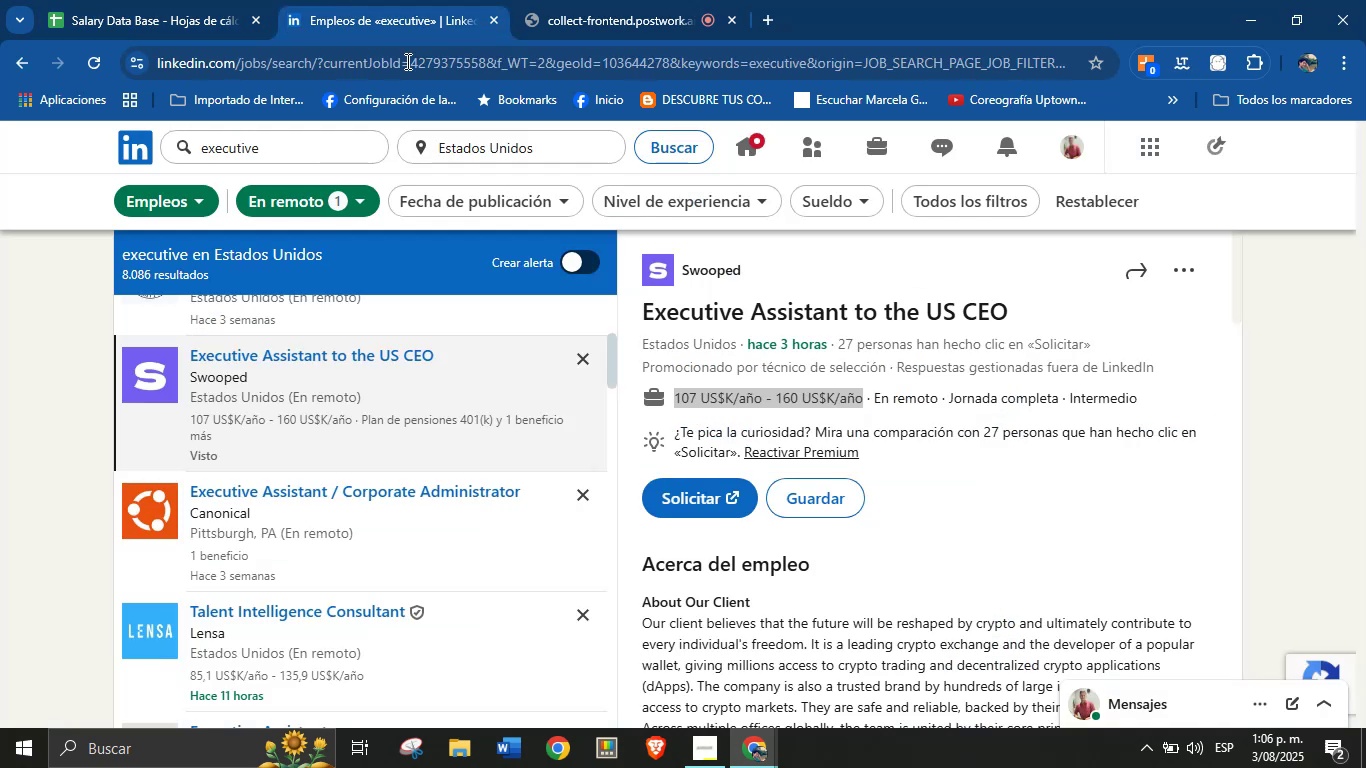 
scroll: coordinate [860, 585], scroll_direction: down, amount: 26.0
 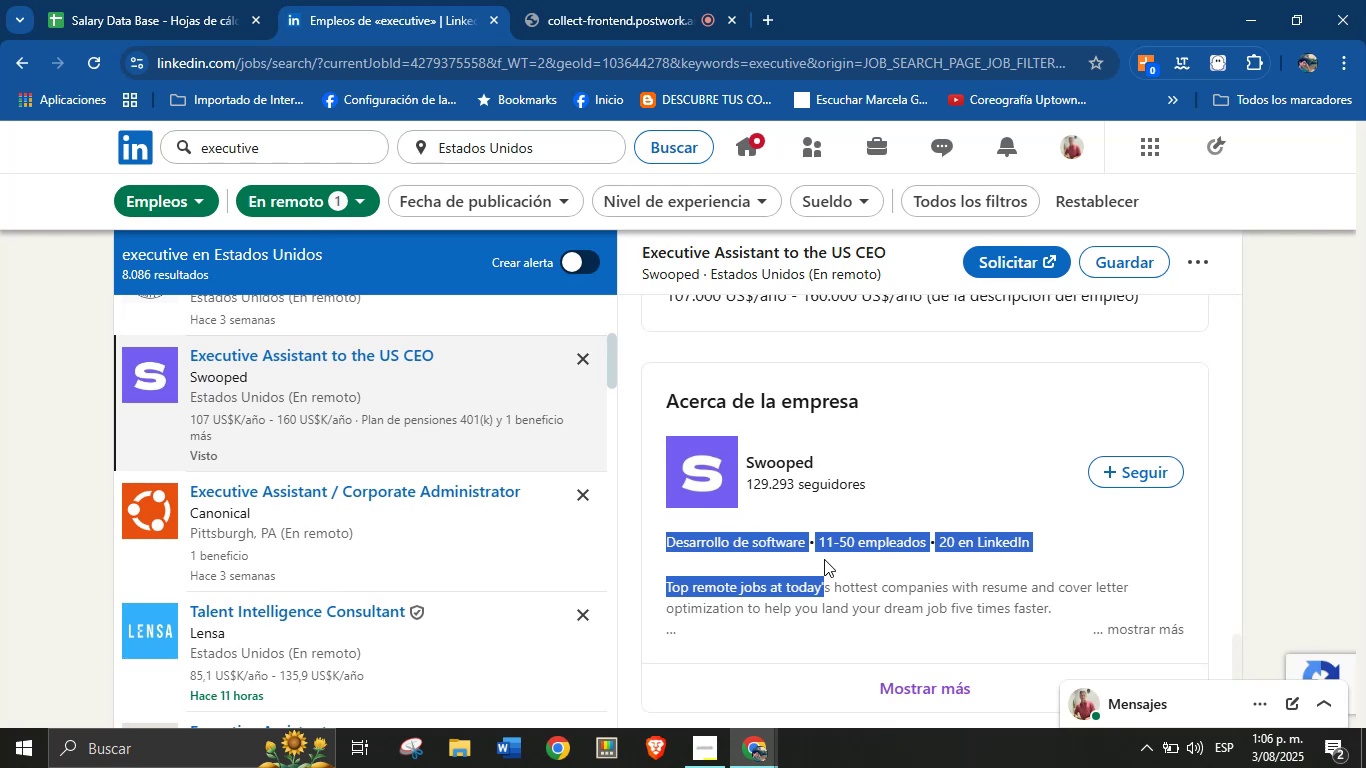 
key(Control+C)
 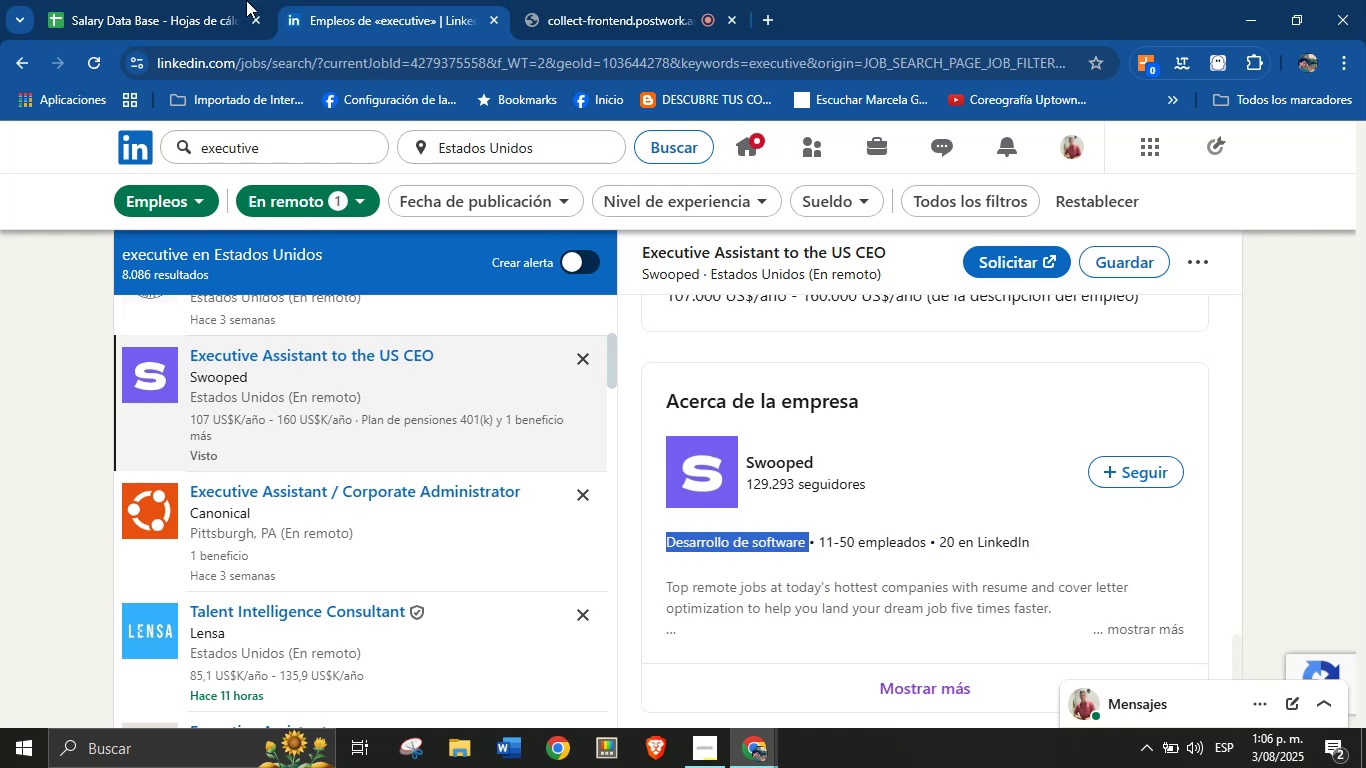 
left_click([164, 0])
 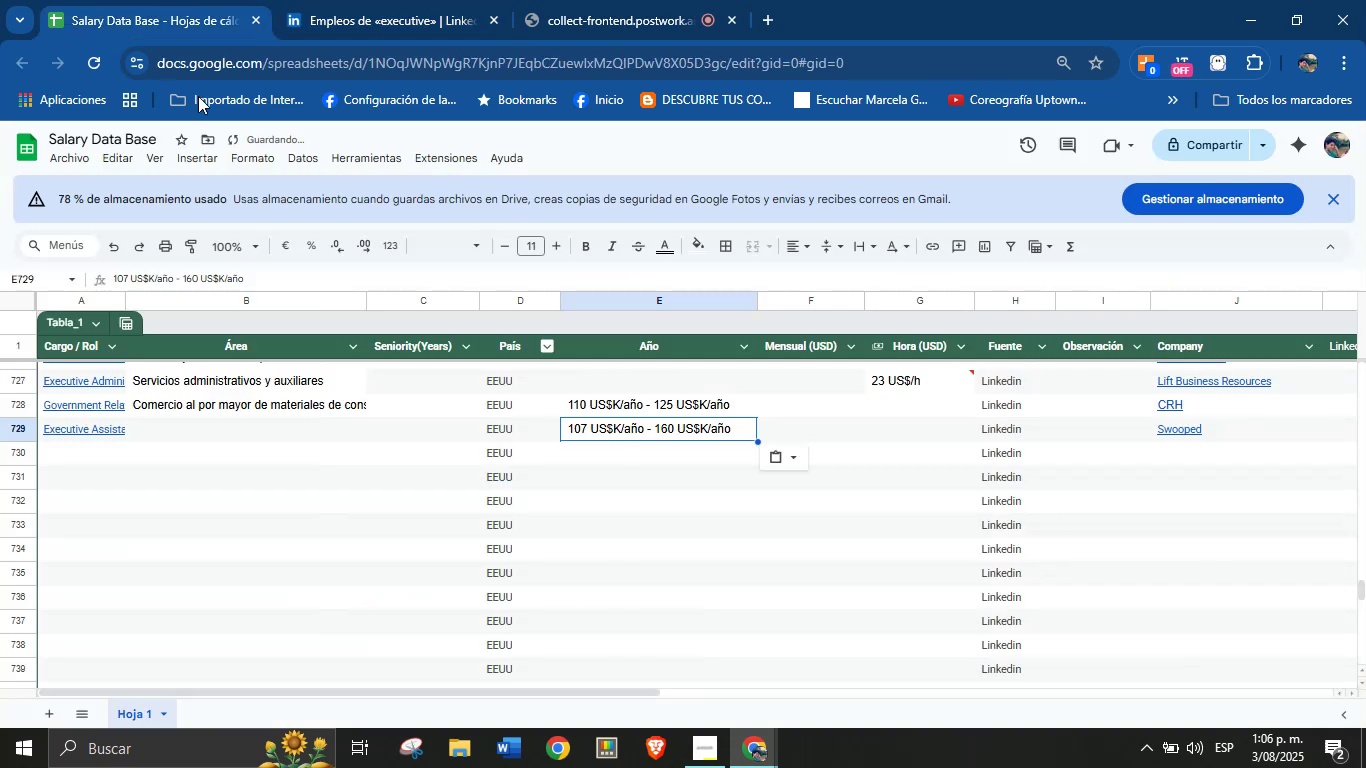 
left_click([161, 434])
 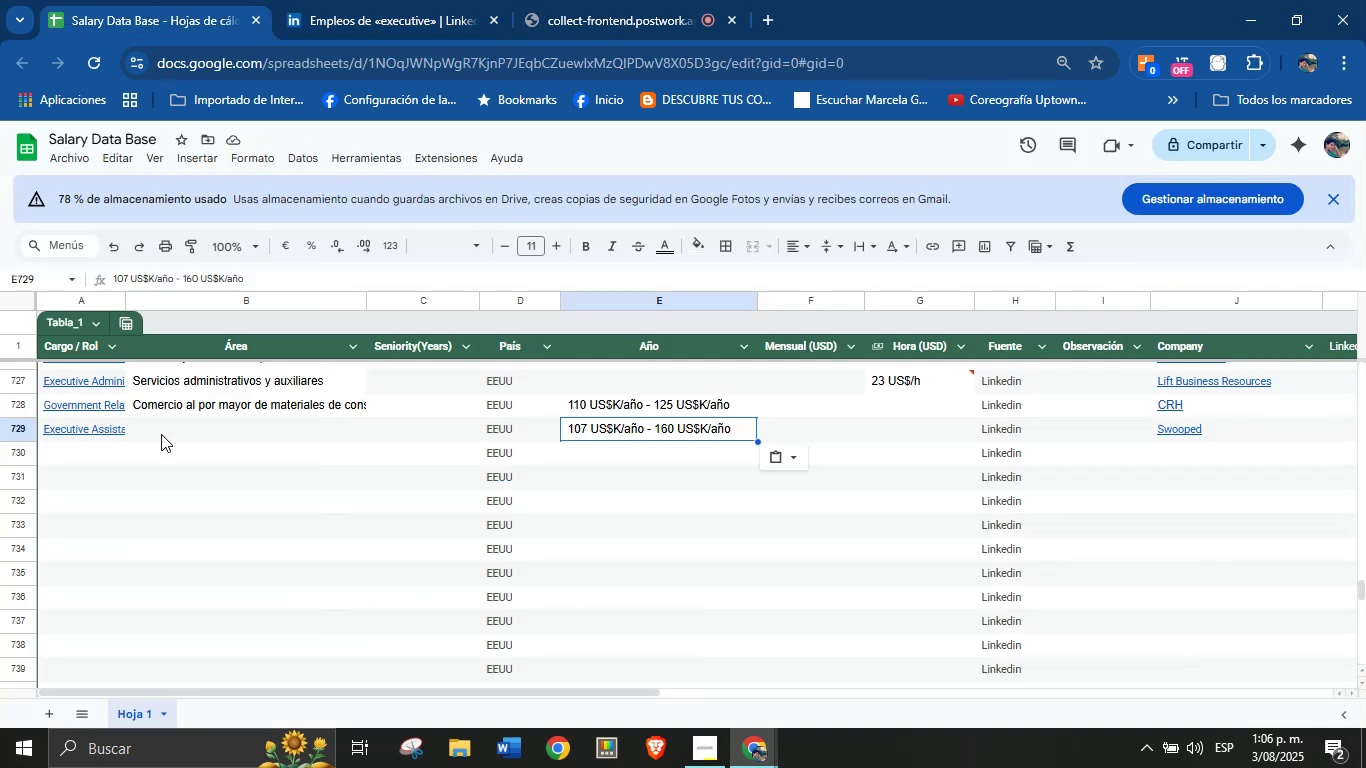 
key(Control+V)
 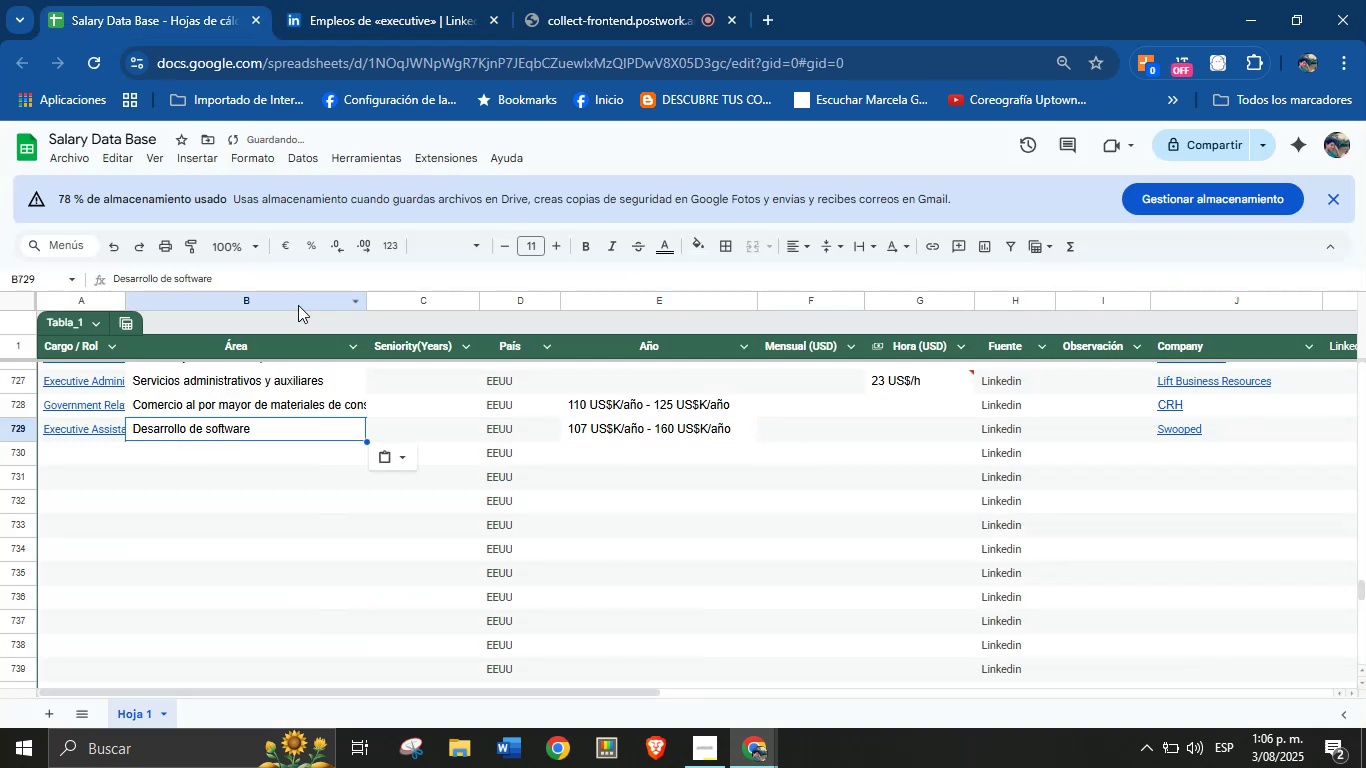 
left_click([351, 0])
 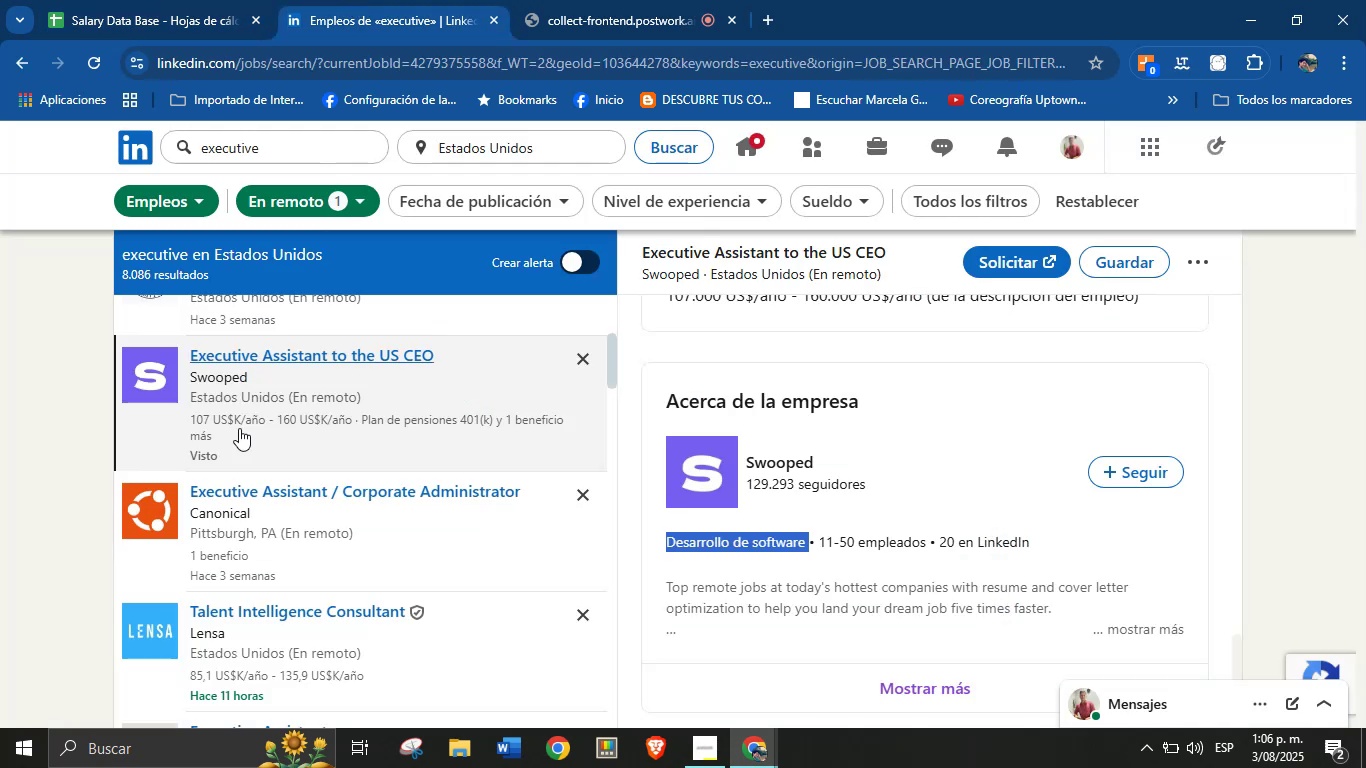 
left_click([223, 0])
 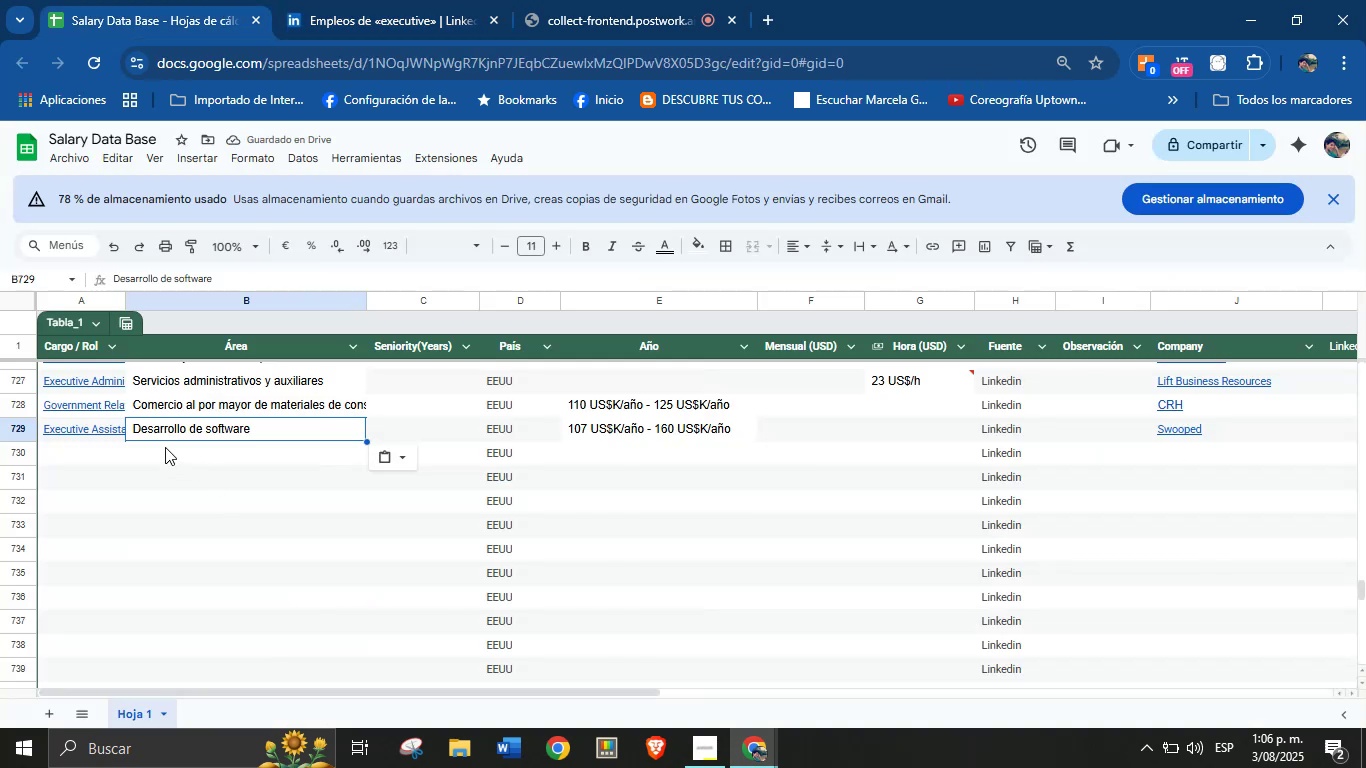 
left_click([108, 448])
 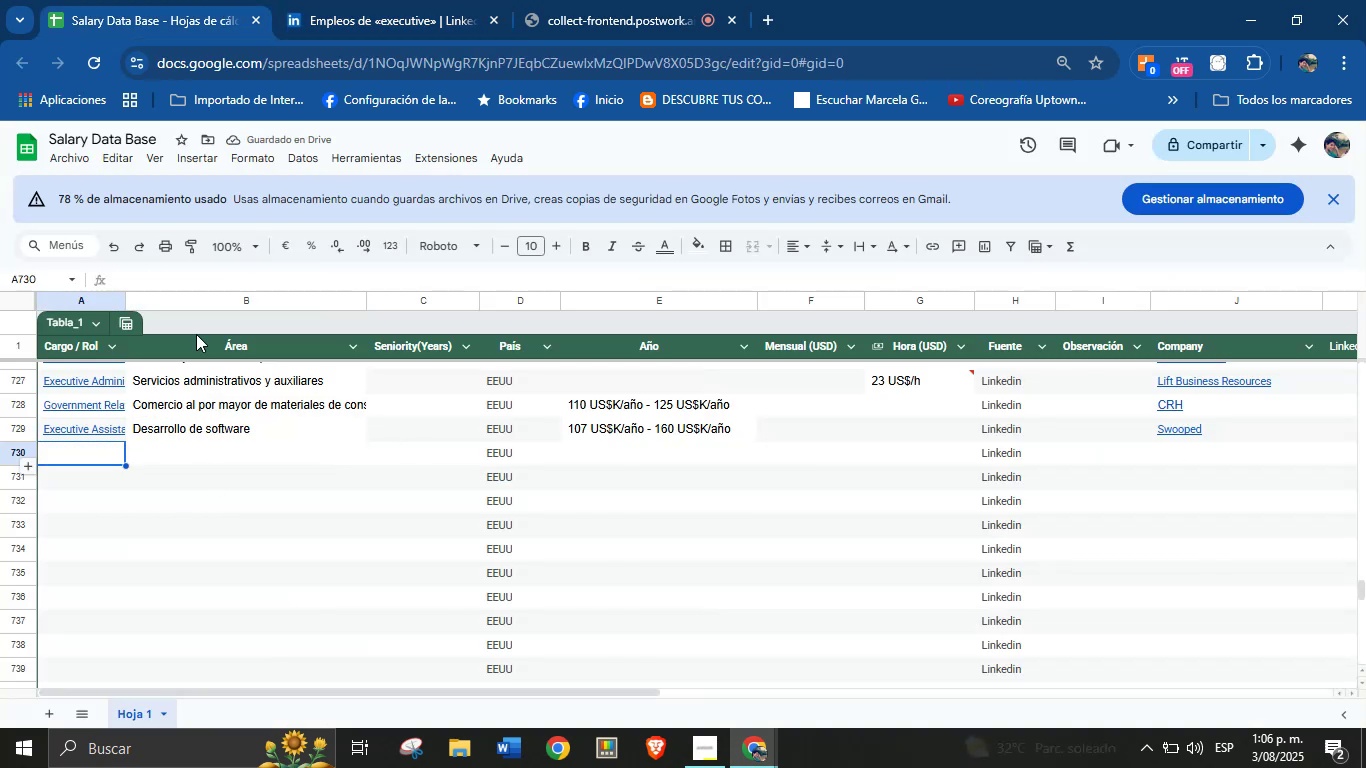 
left_click([387, 0])
 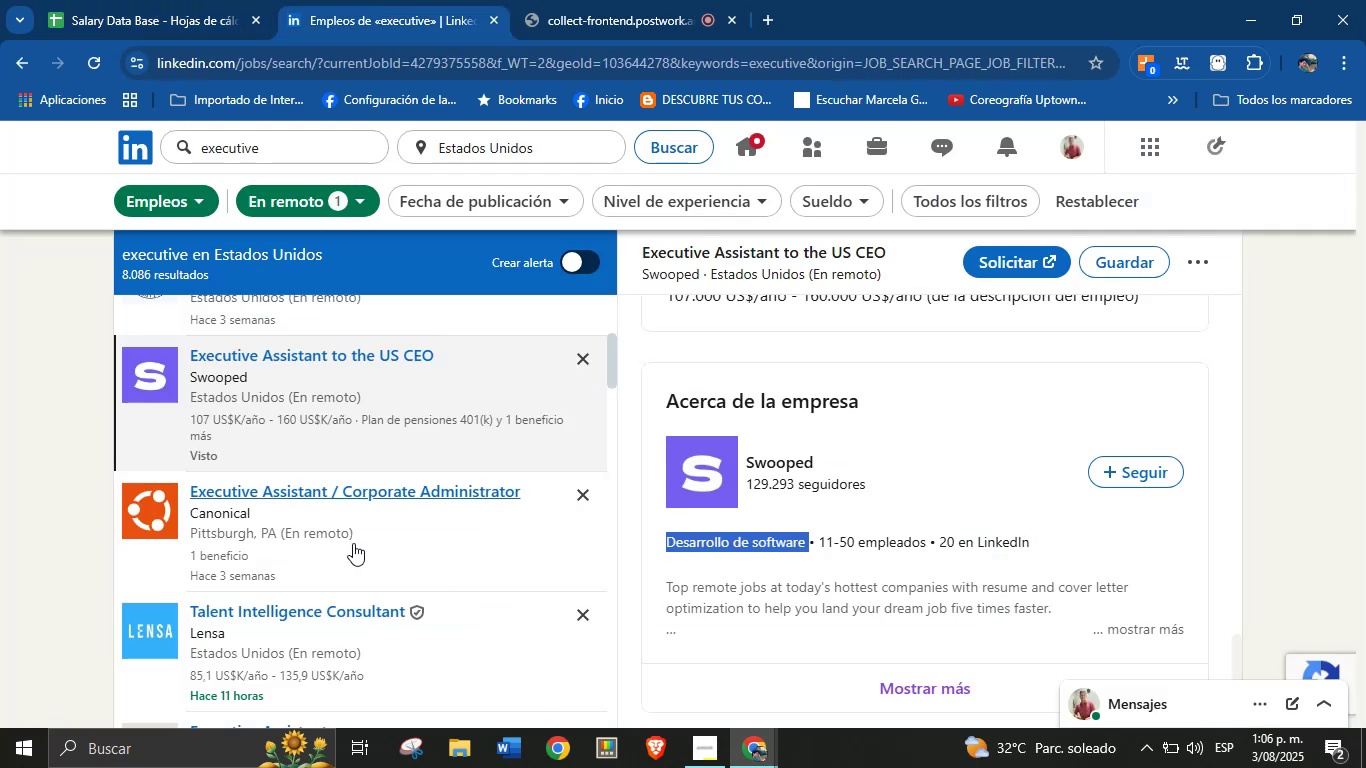 
scroll: coordinate [353, 543], scroll_direction: down, amount: 2.0
 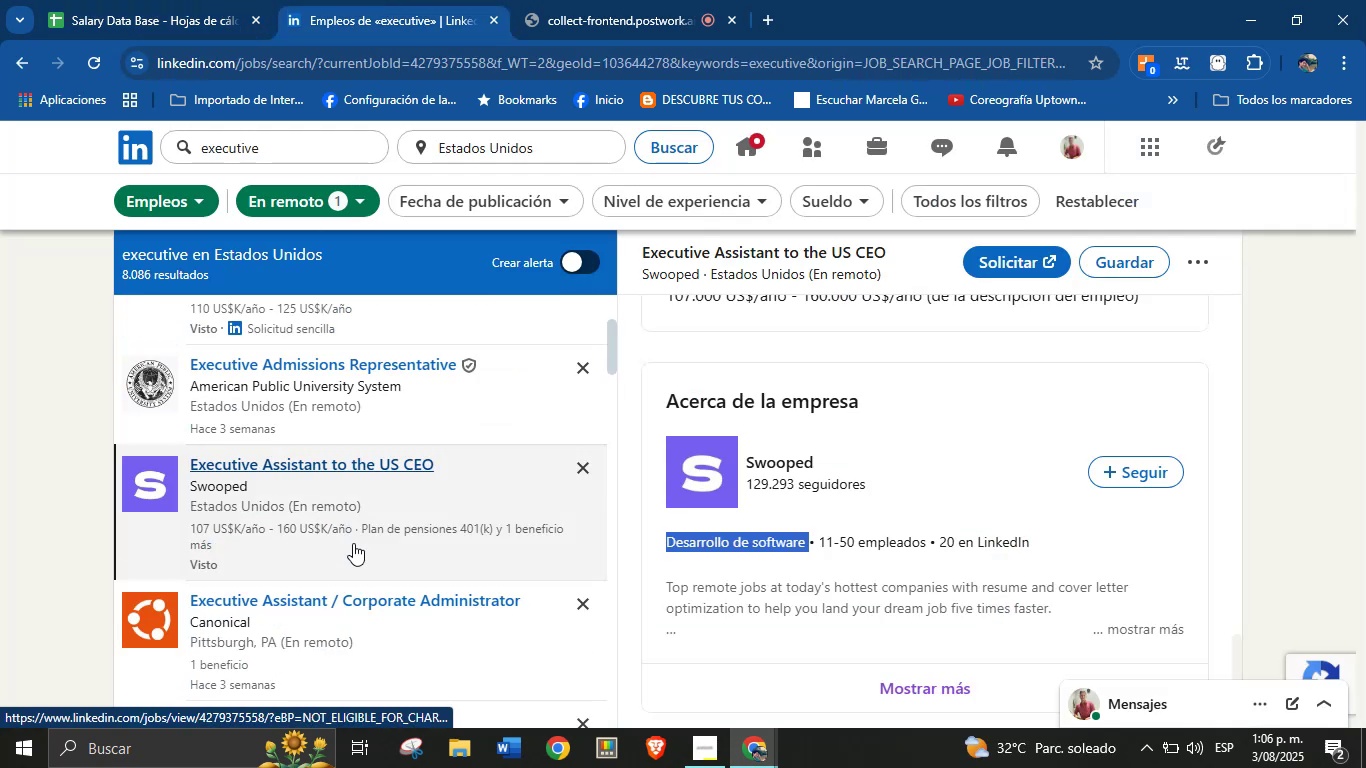 
scroll: coordinate [353, 543], scroll_direction: up, amount: 2.0
 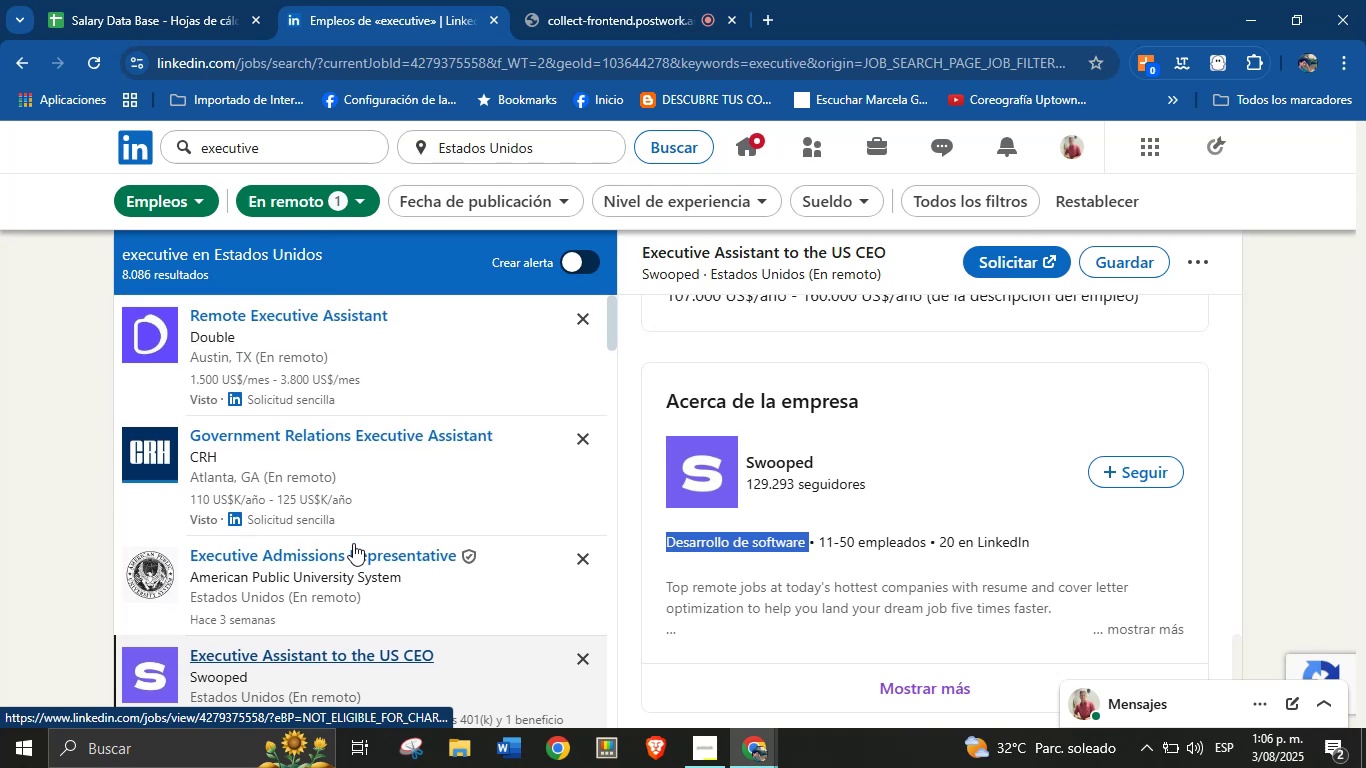 
scroll: coordinate [340, 554], scroll_direction: down, amount: 3.0
 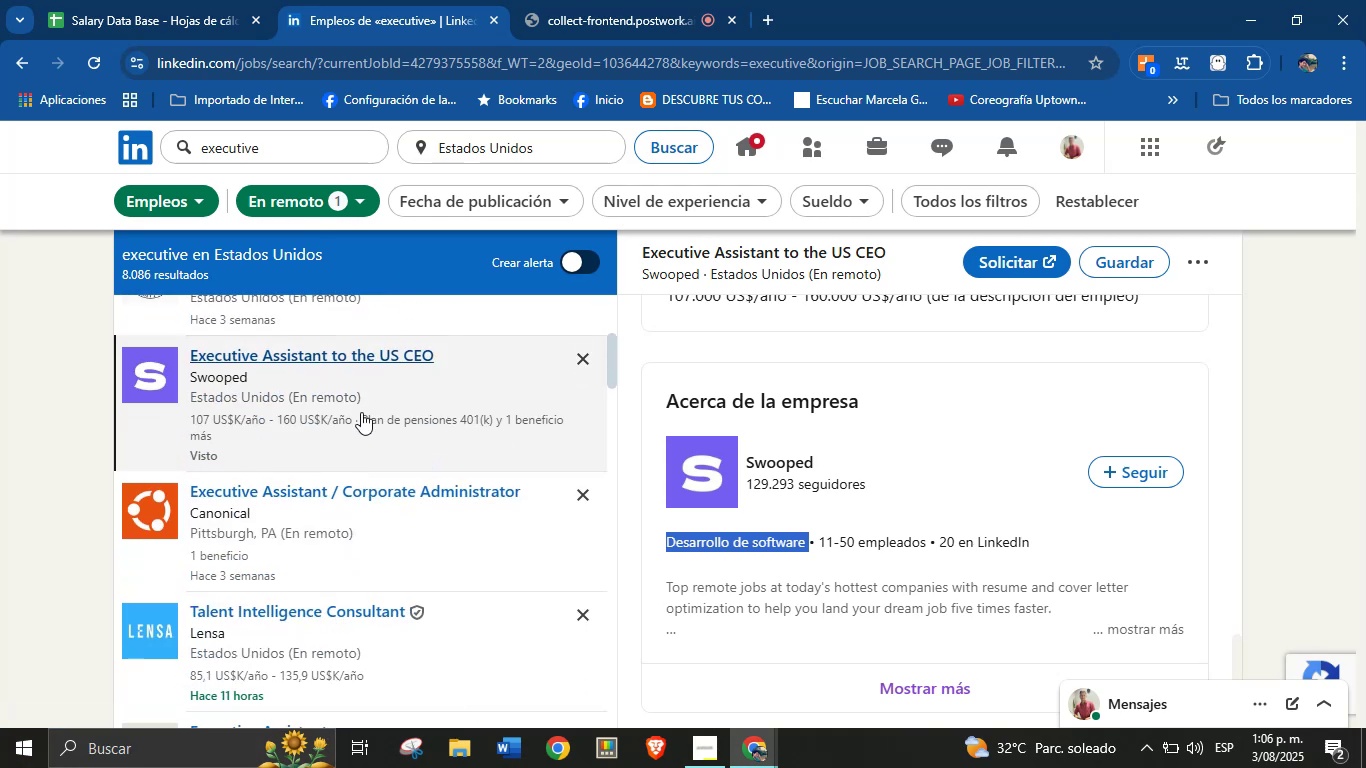 
left_click([299, 359])
 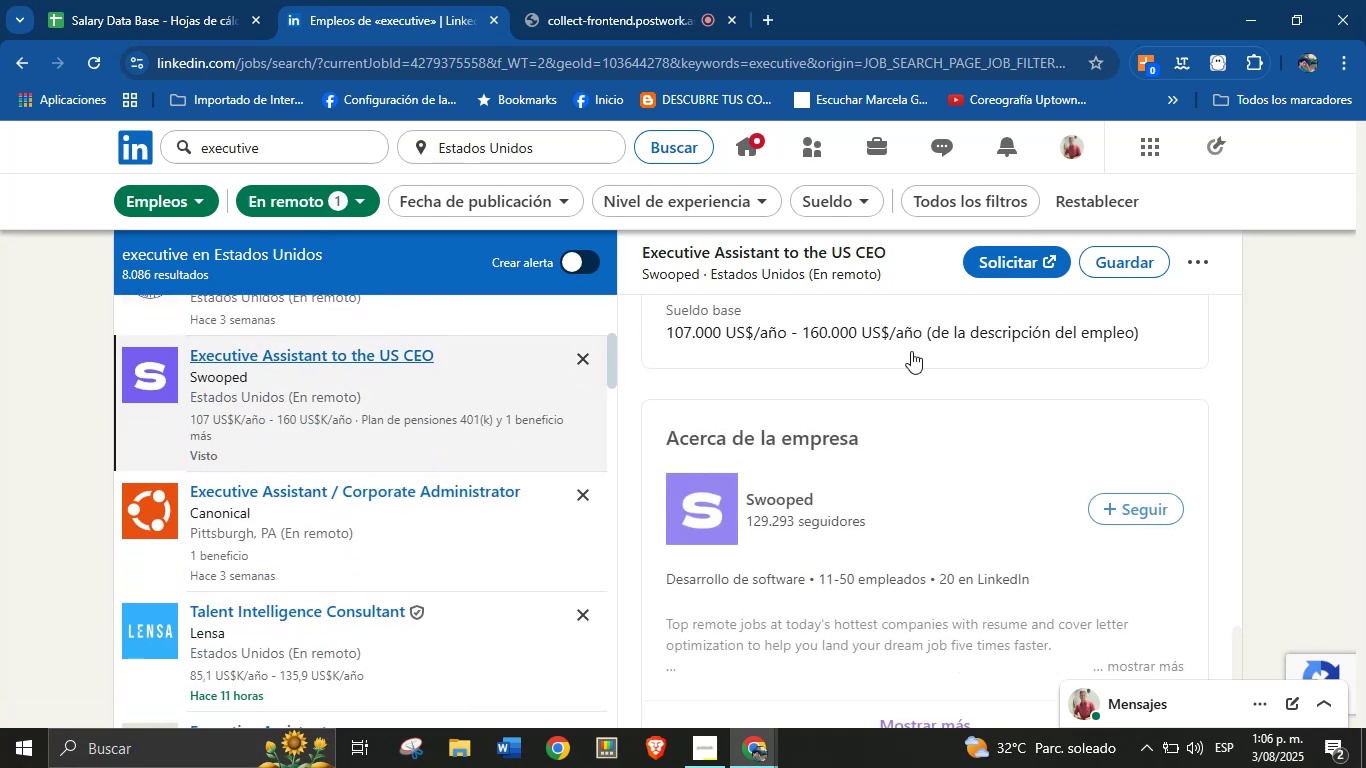 
mouse_move([590, 333])
 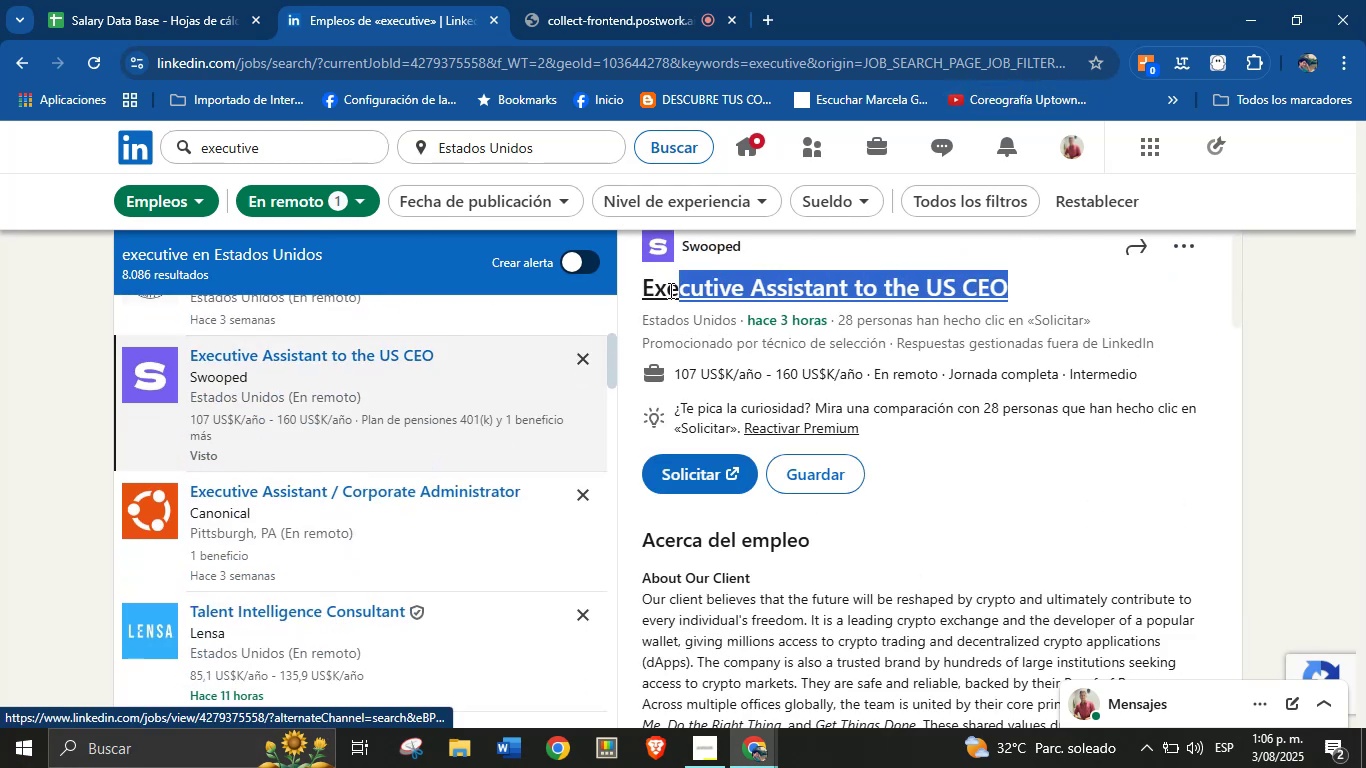 
key(Control+C)
 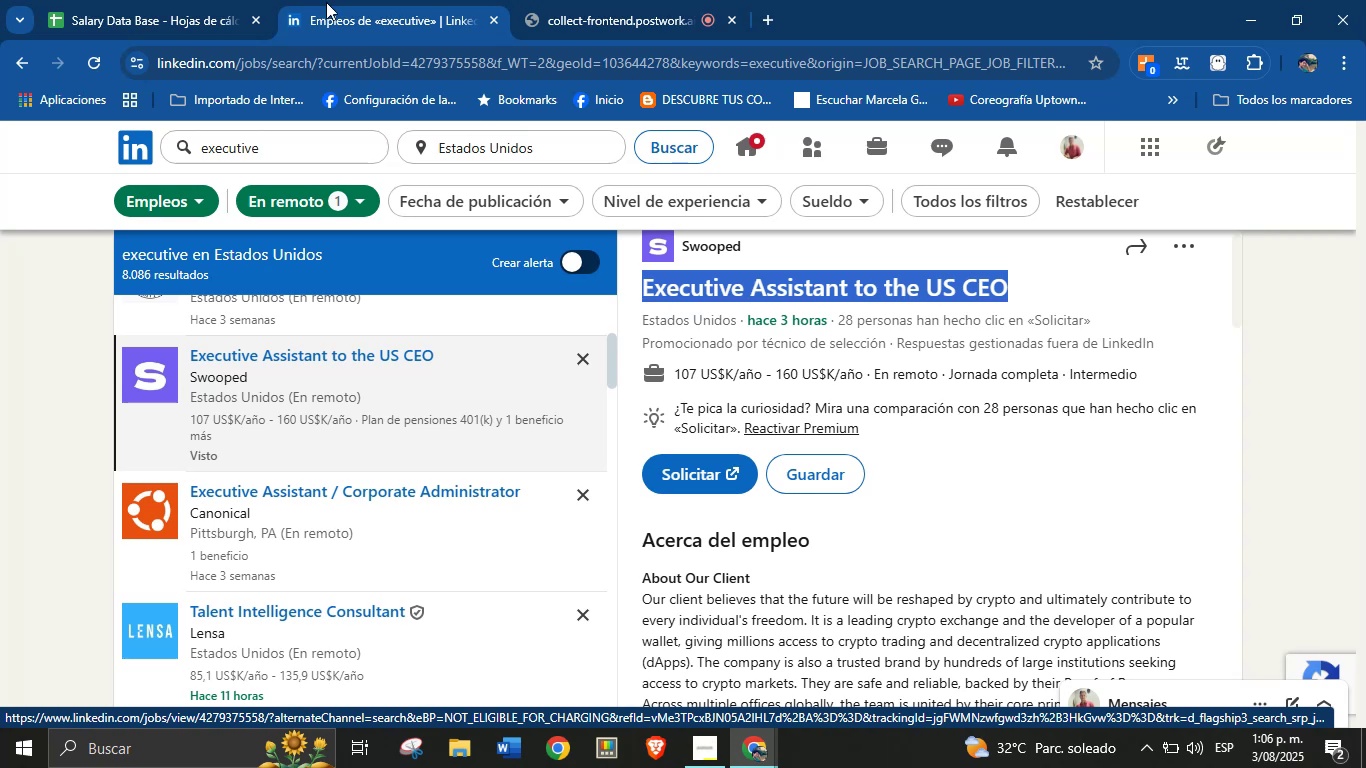 
left_click([173, 0])
 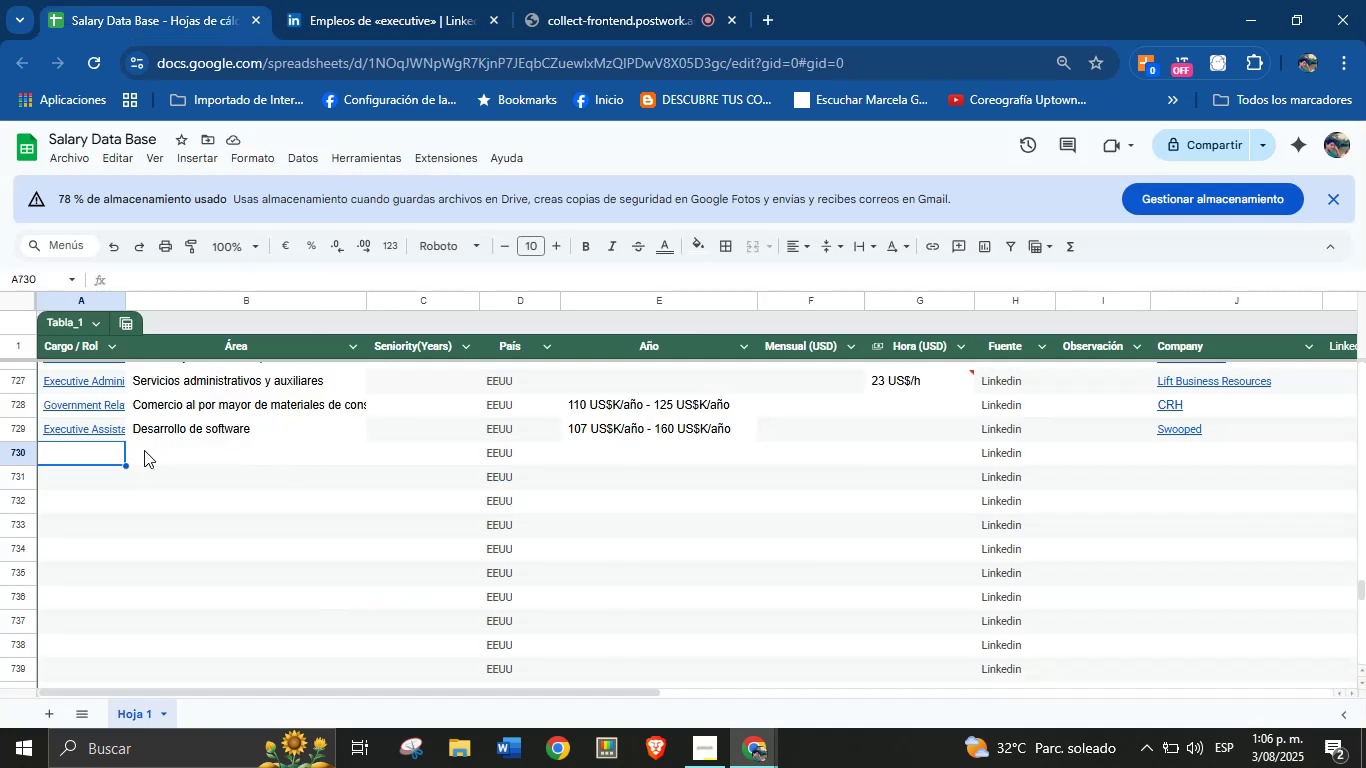 
left_click([112, 451])
 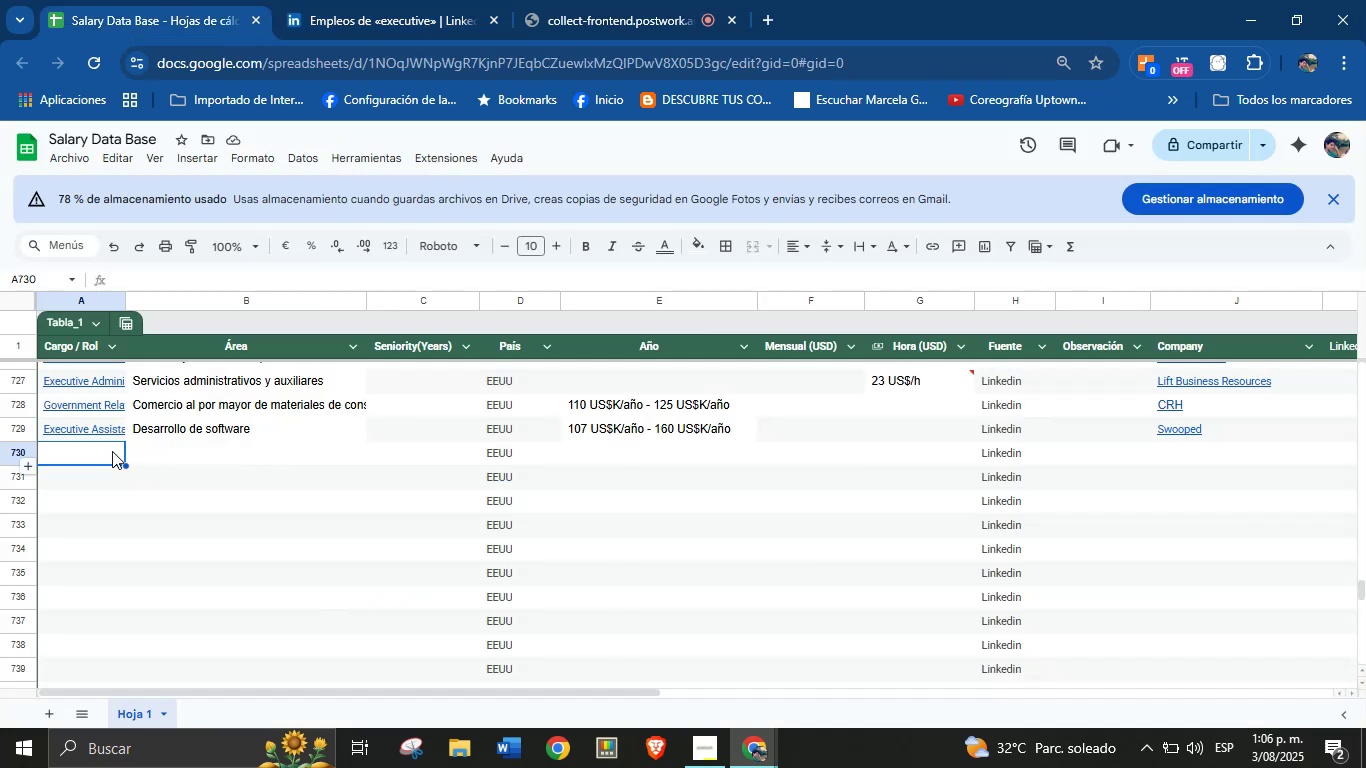 
key(Control+V)
 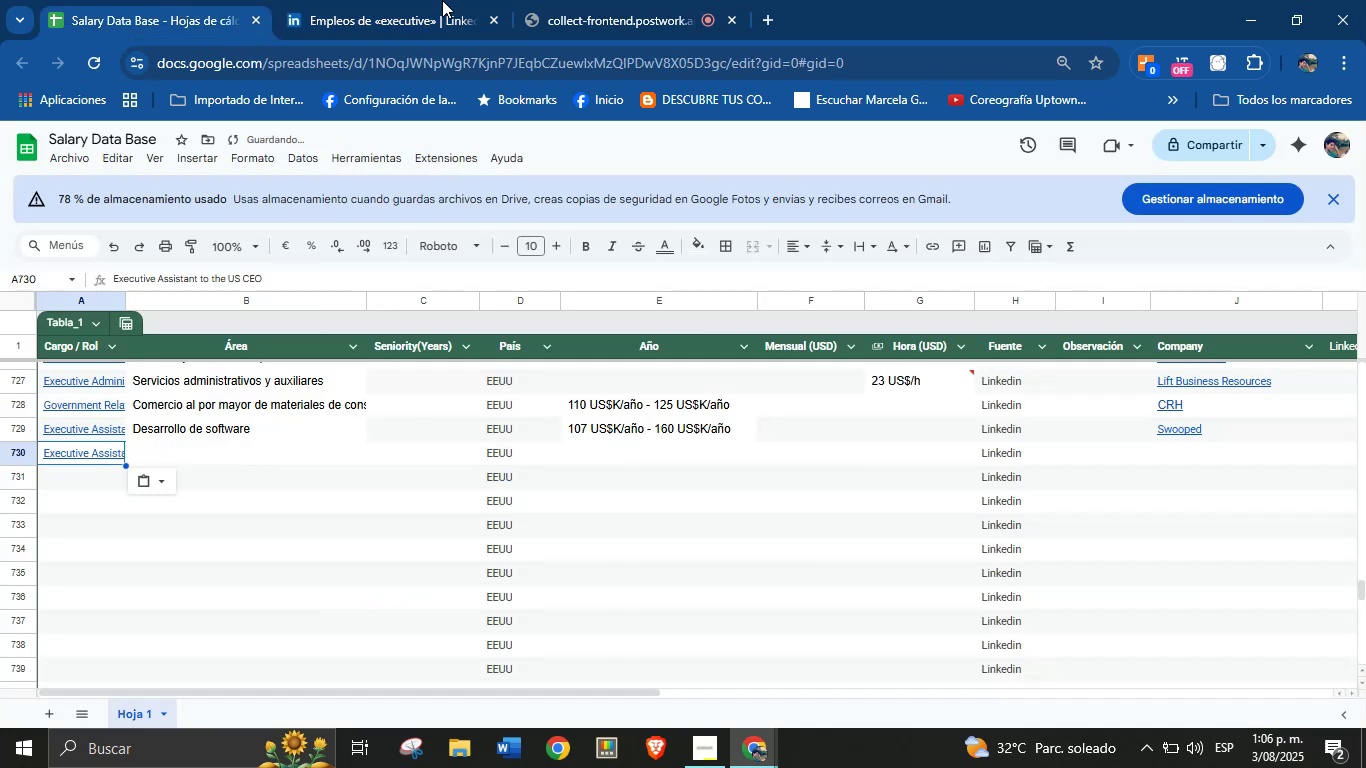 
left_click([434, 0])
 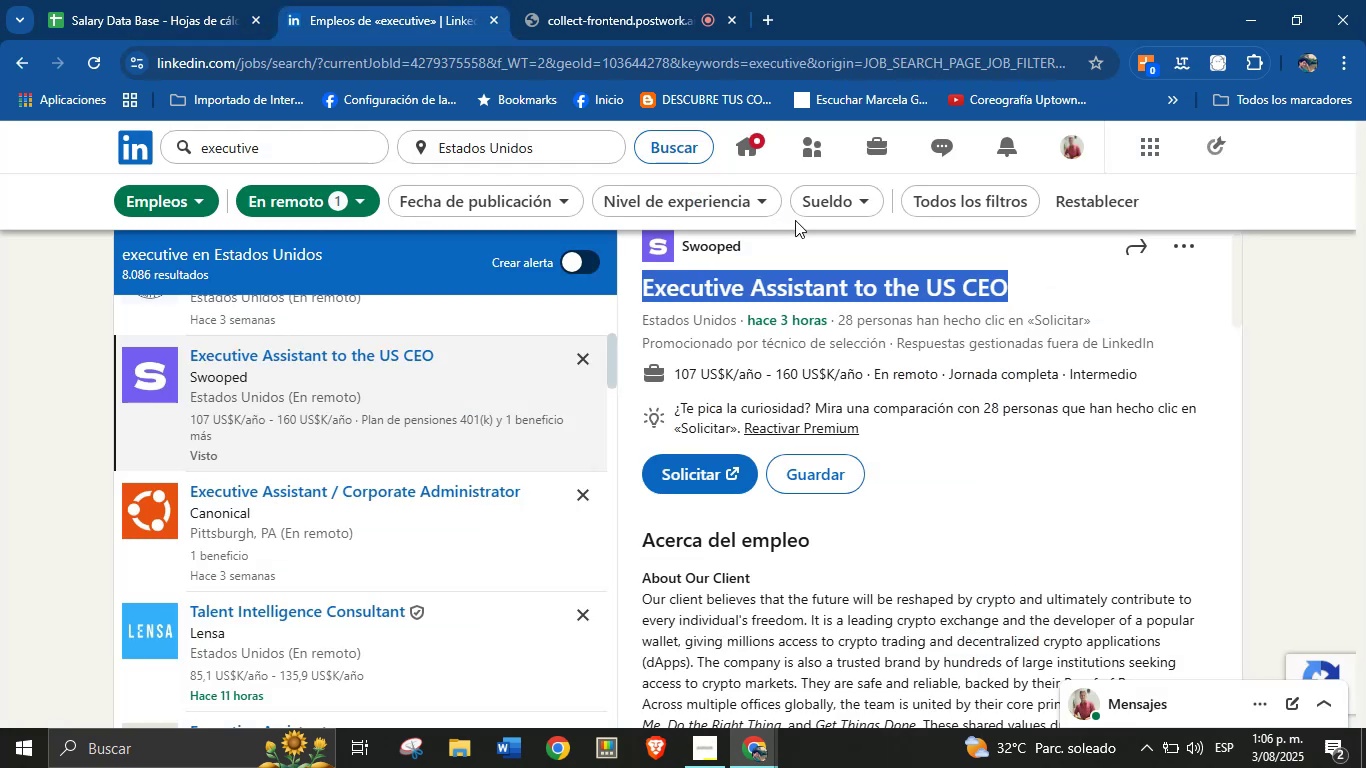 
left_click([783, 260])
 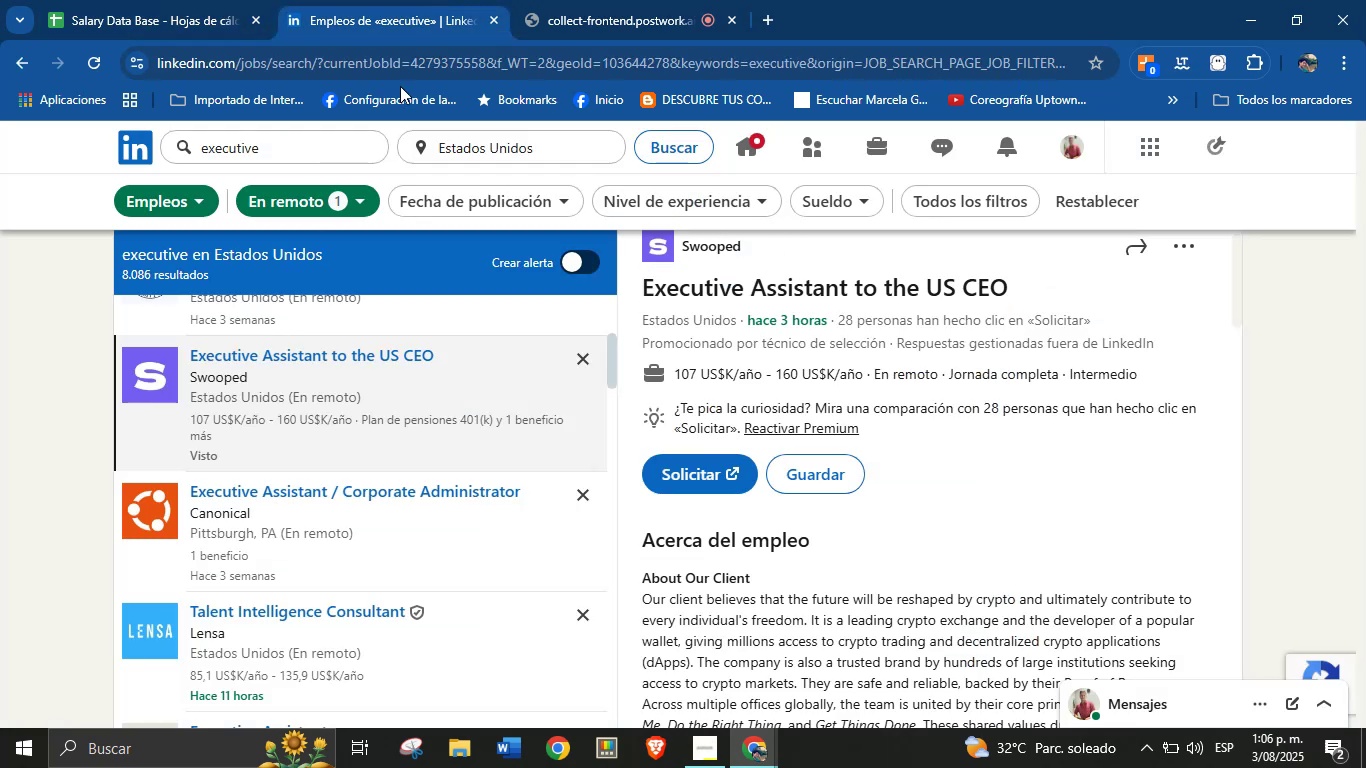 
left_click([216, 0])
 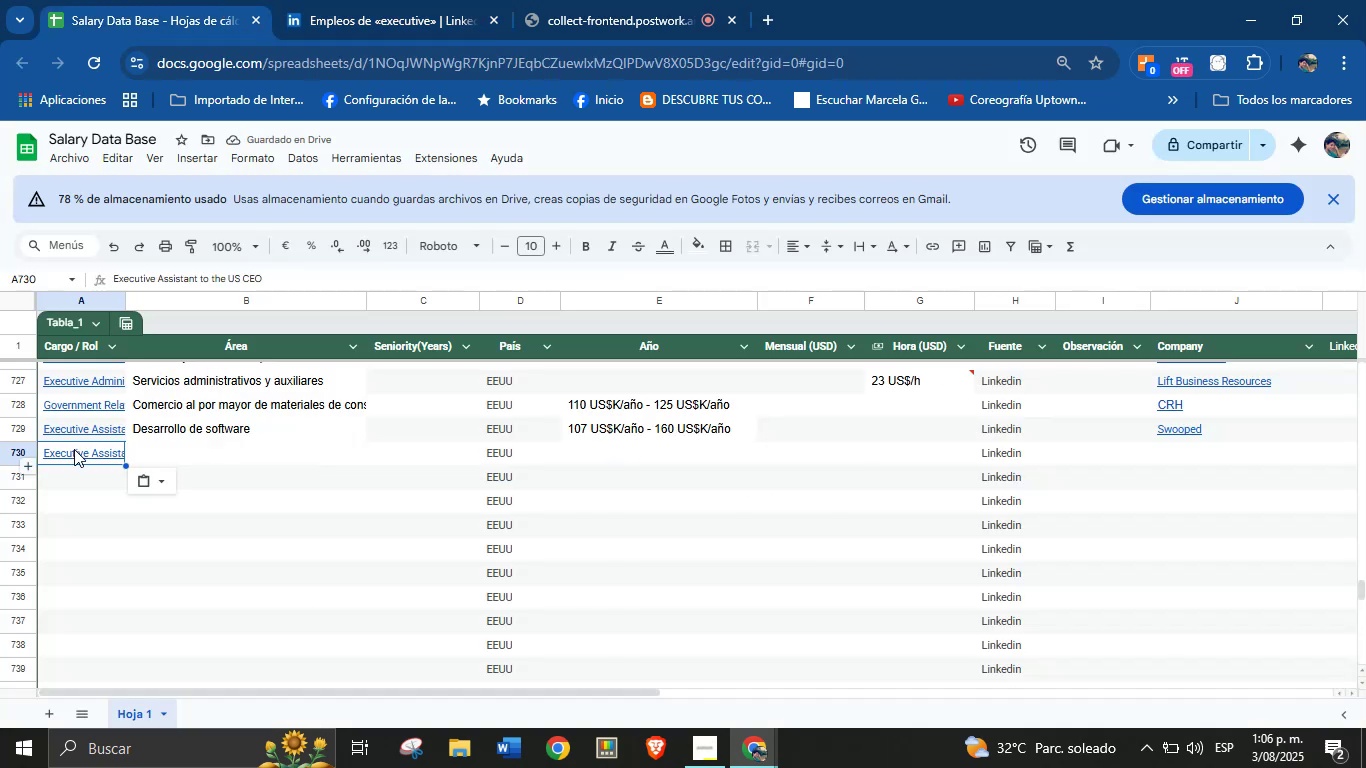 
key(Control+Z)
 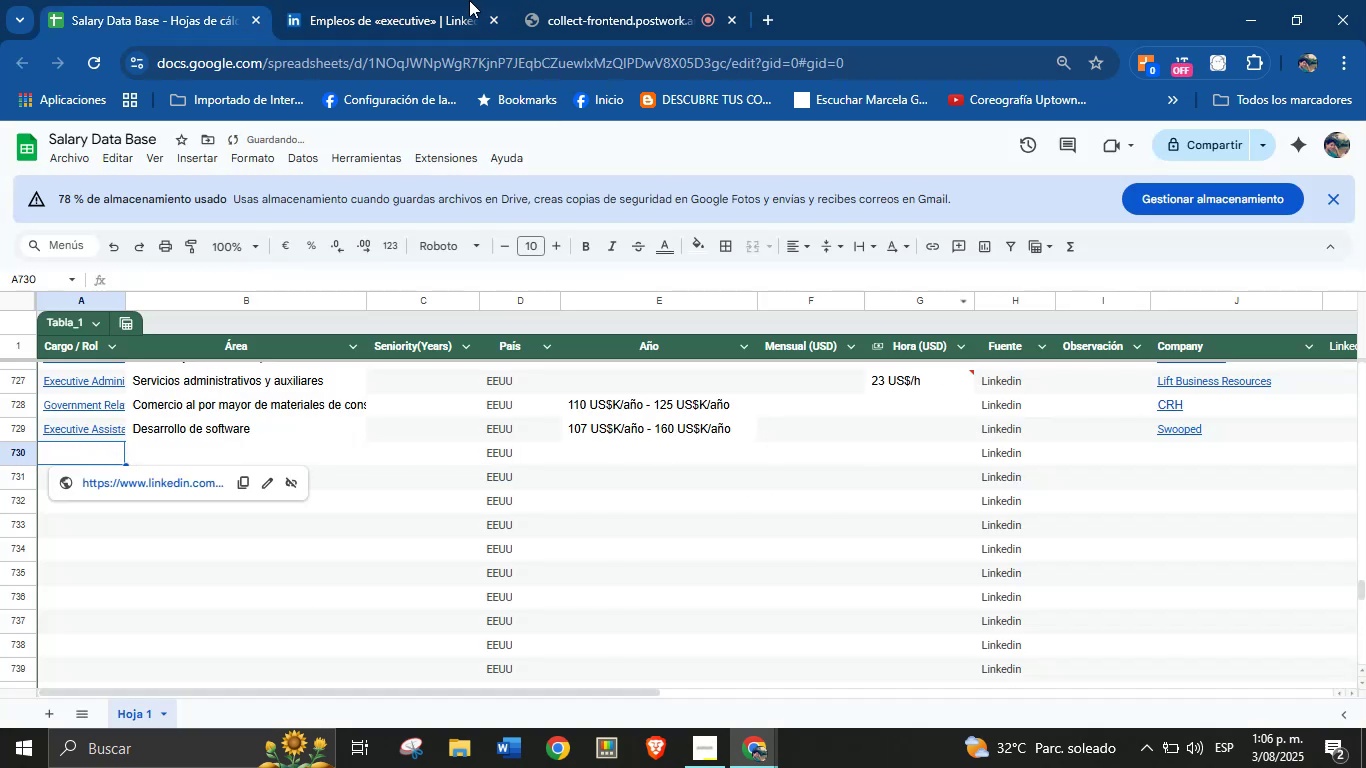 
double_click([188, 0])
 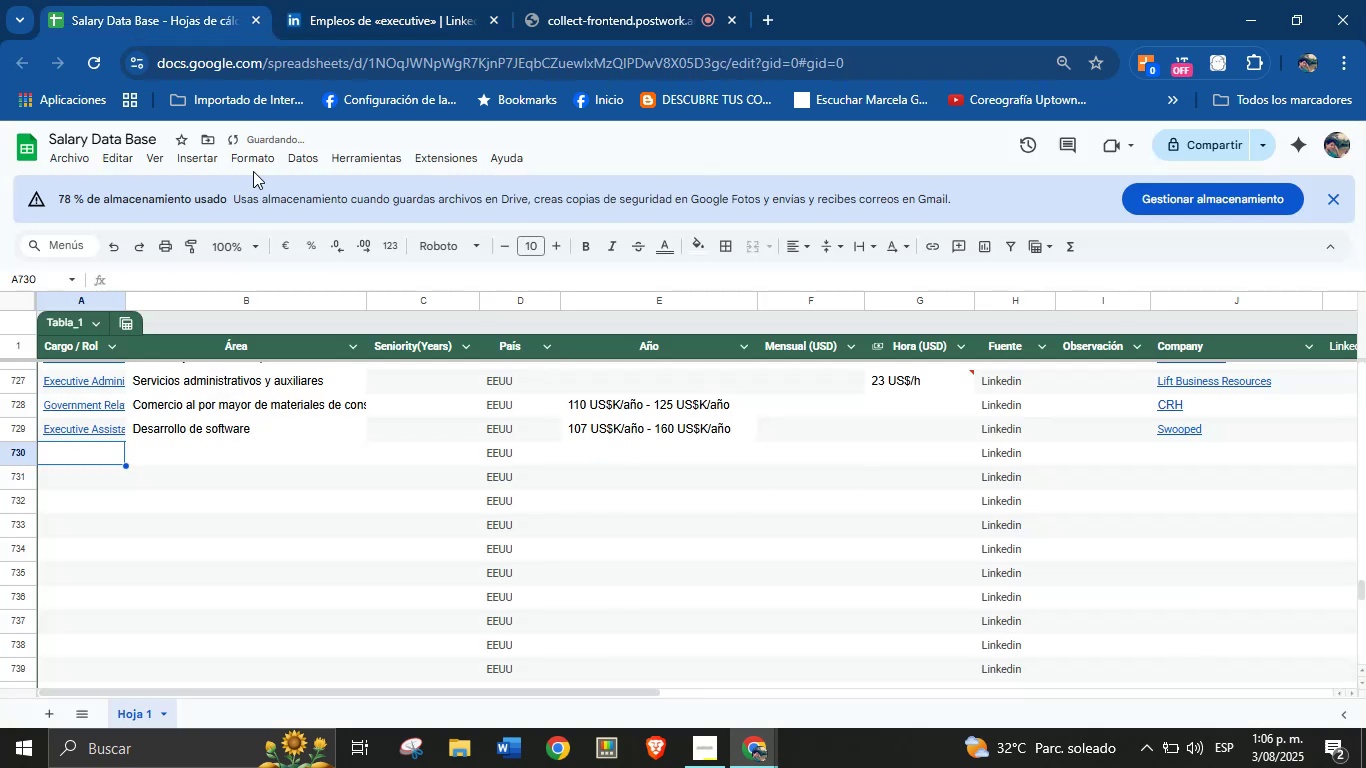 
left_click([122, 415])
 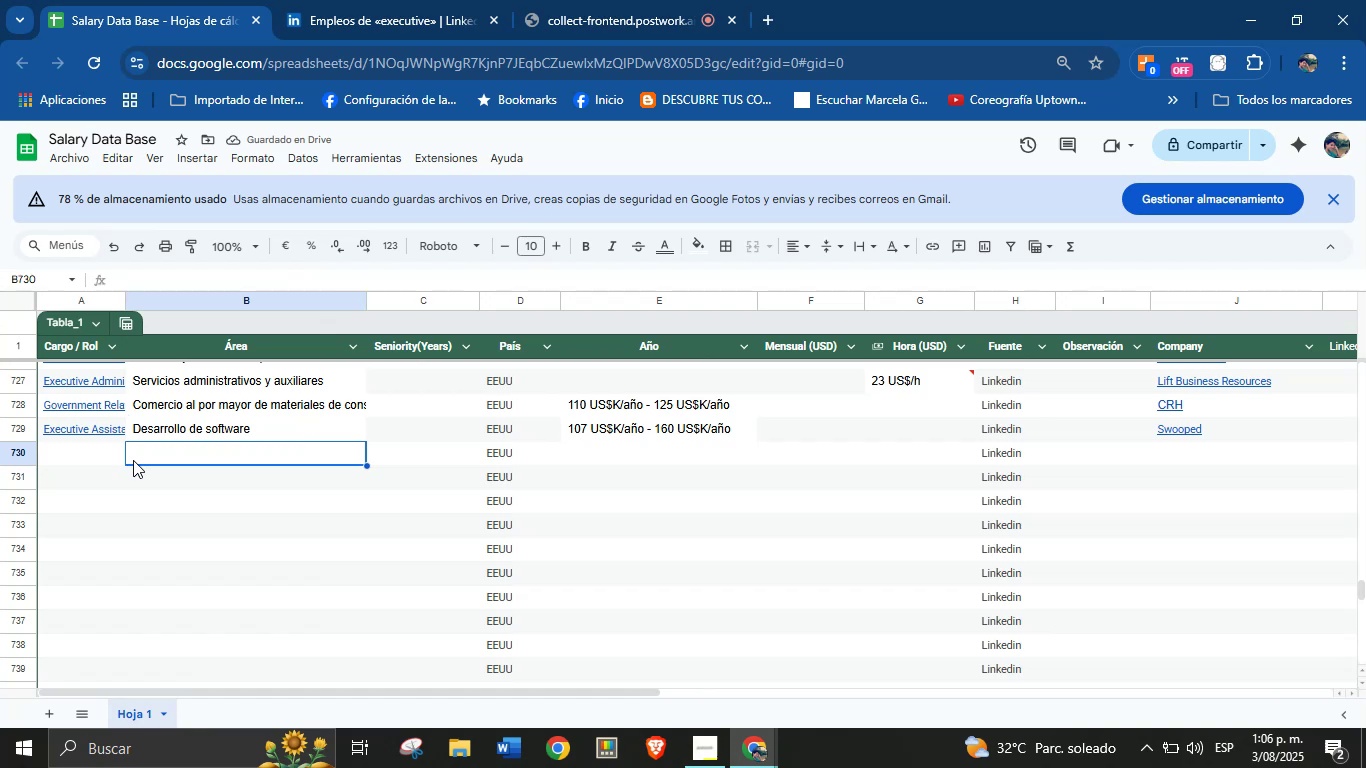 
left_click([81, 452])
 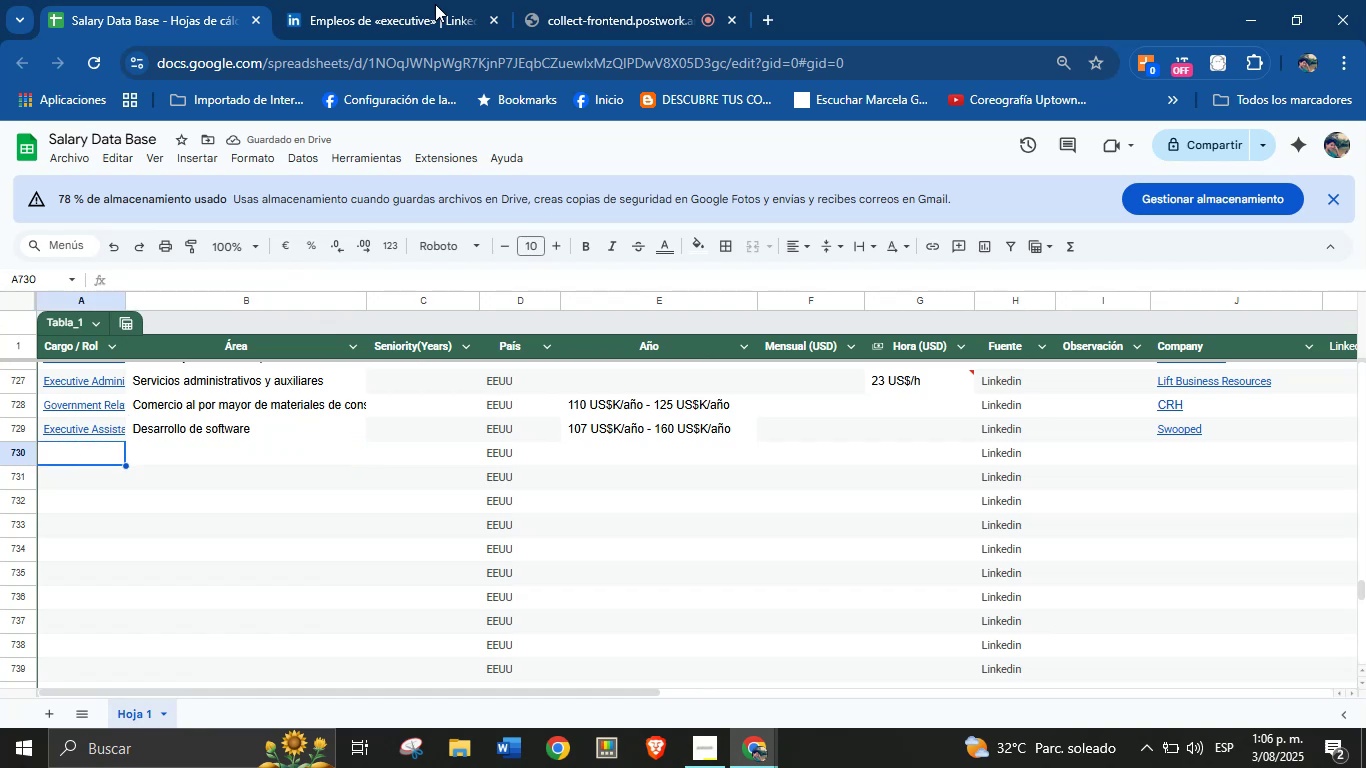 
left_click([425, 0])
 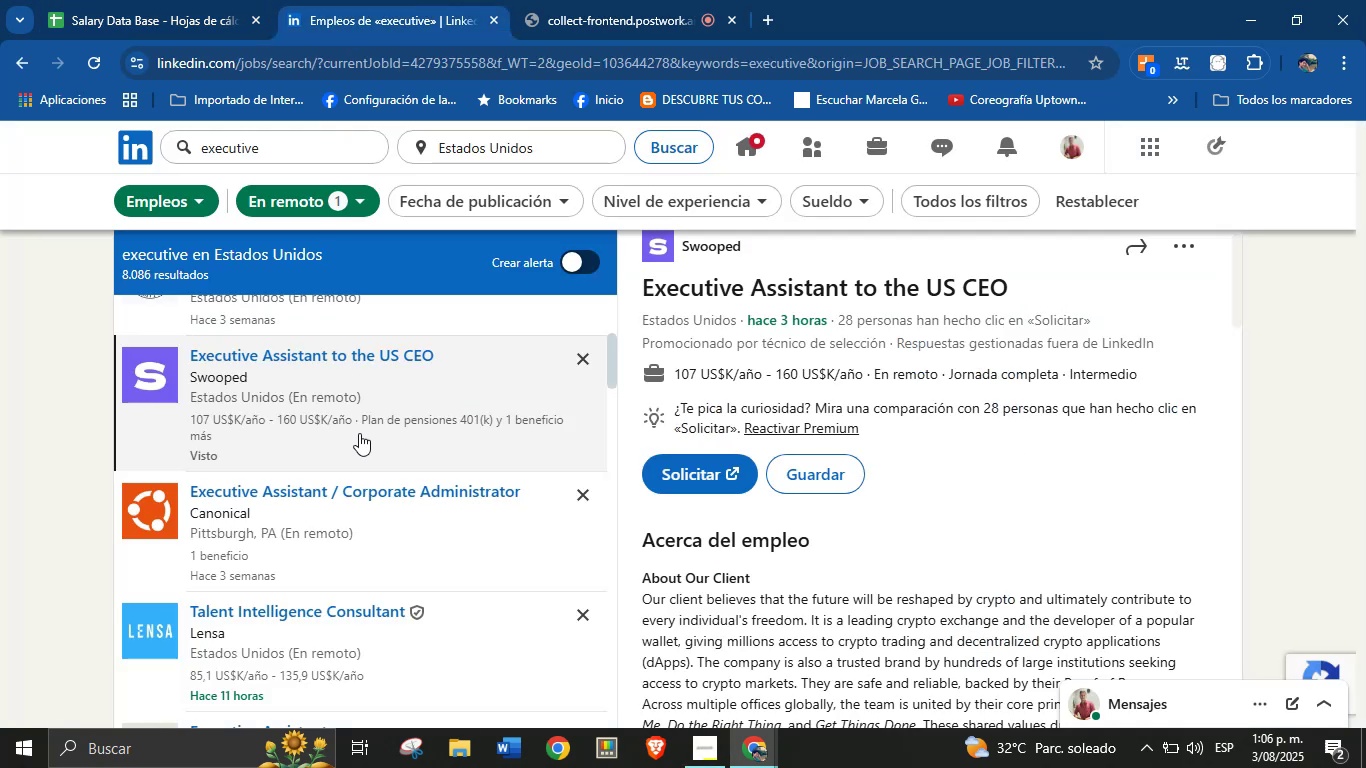 
scroll: coordinate [355, 456], scroll_direction: down, amount: 3.0
 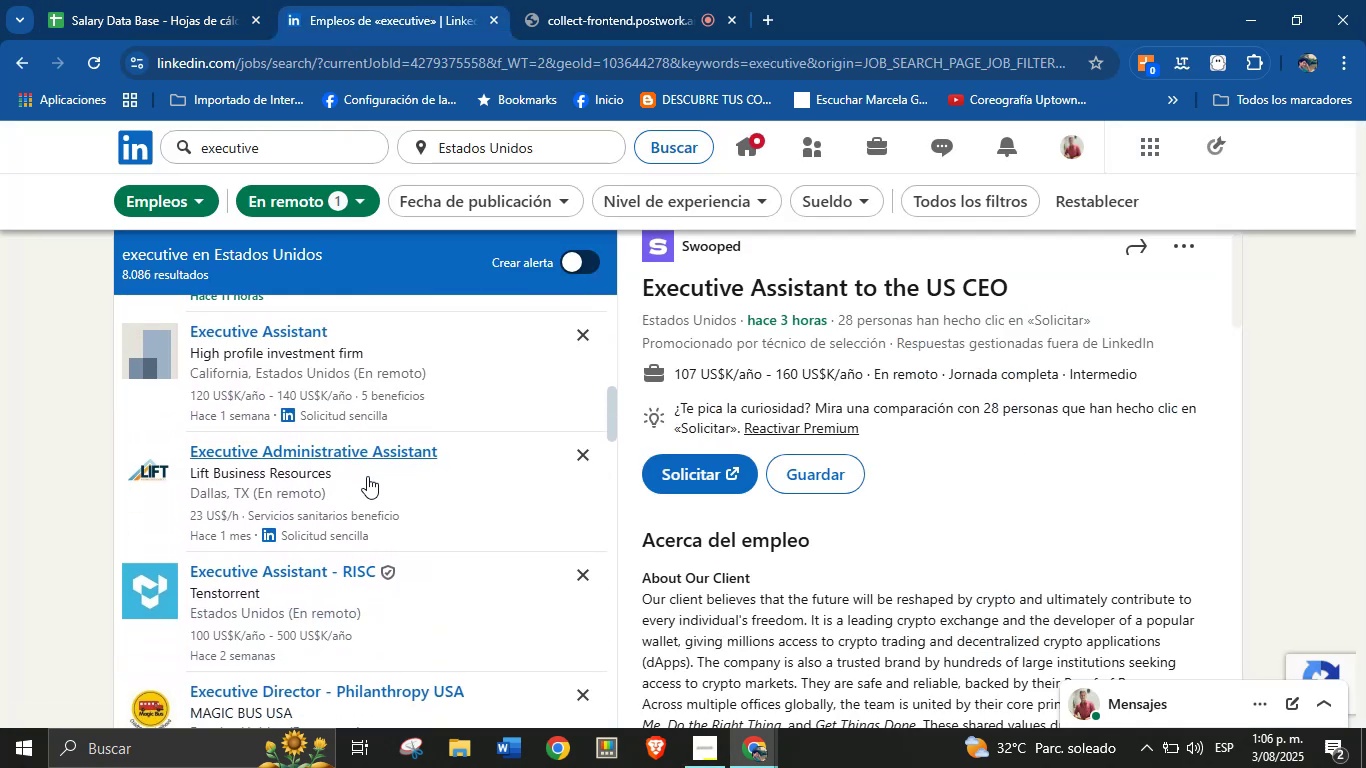 
left_click([280, 452])
 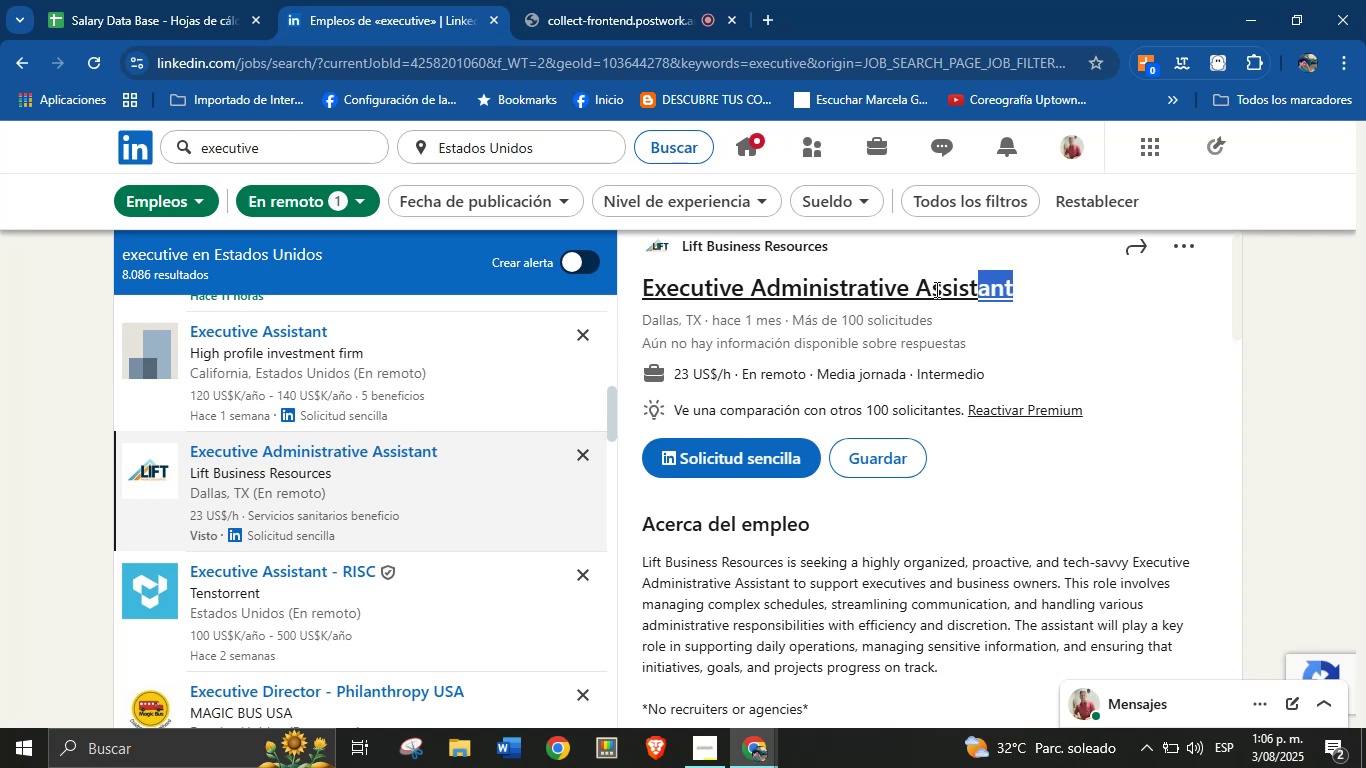 
wait(5.31)
 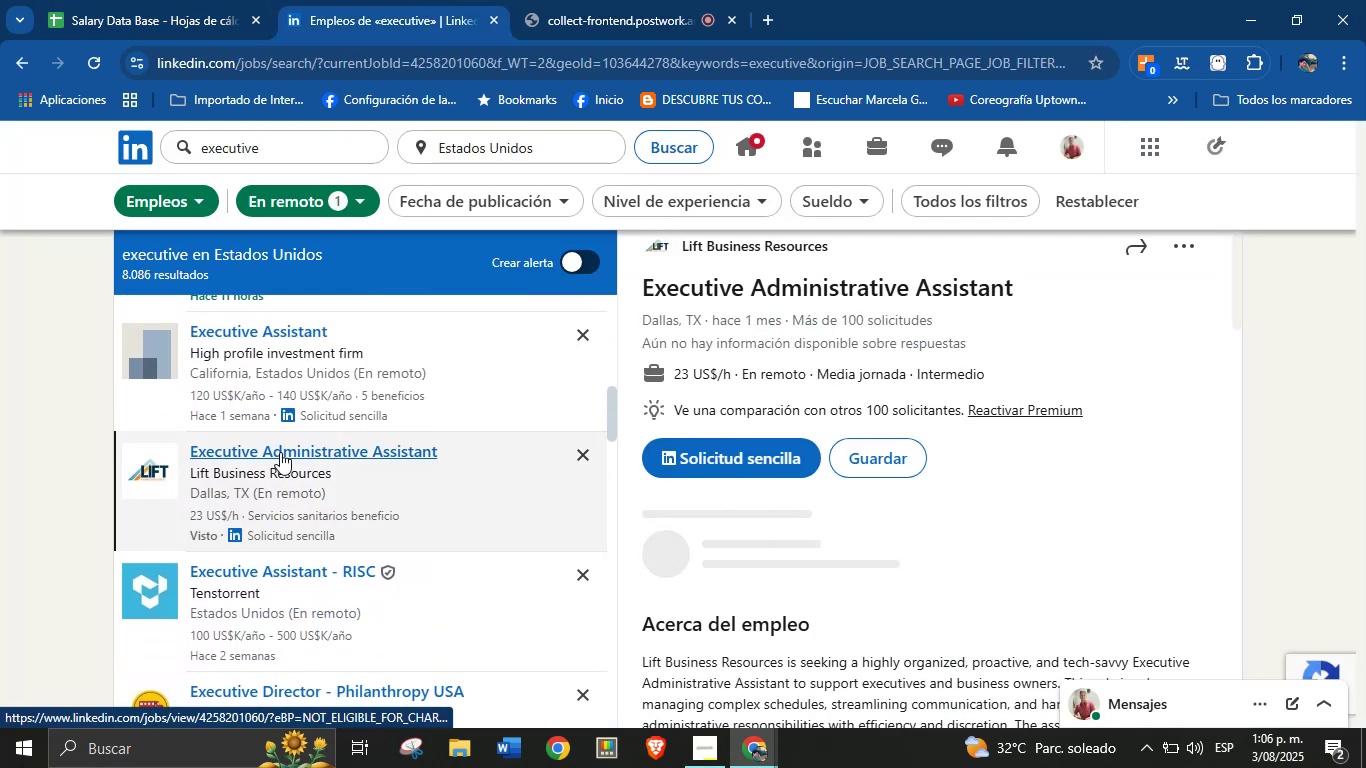 
left_click([1189, 327])
 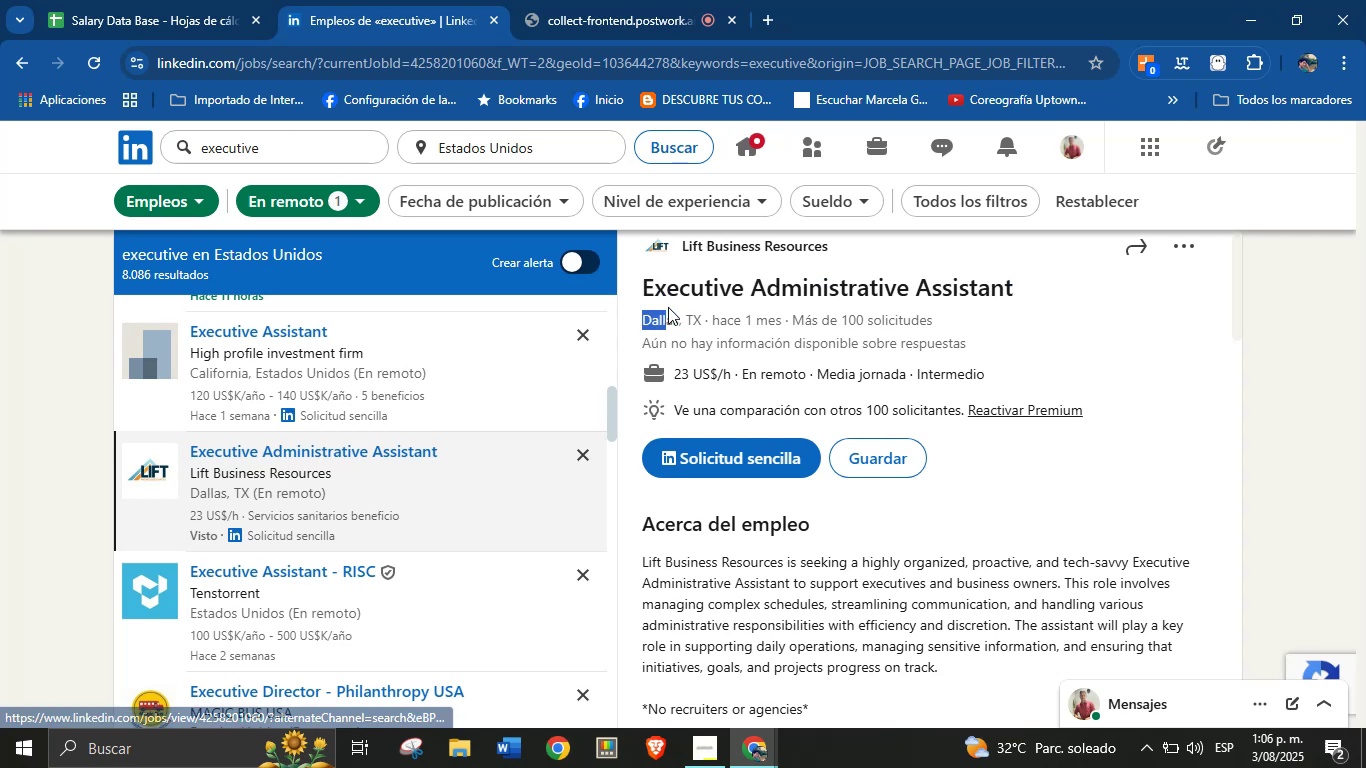 
hold_key(key=ControlLeft, duration=0.67)
 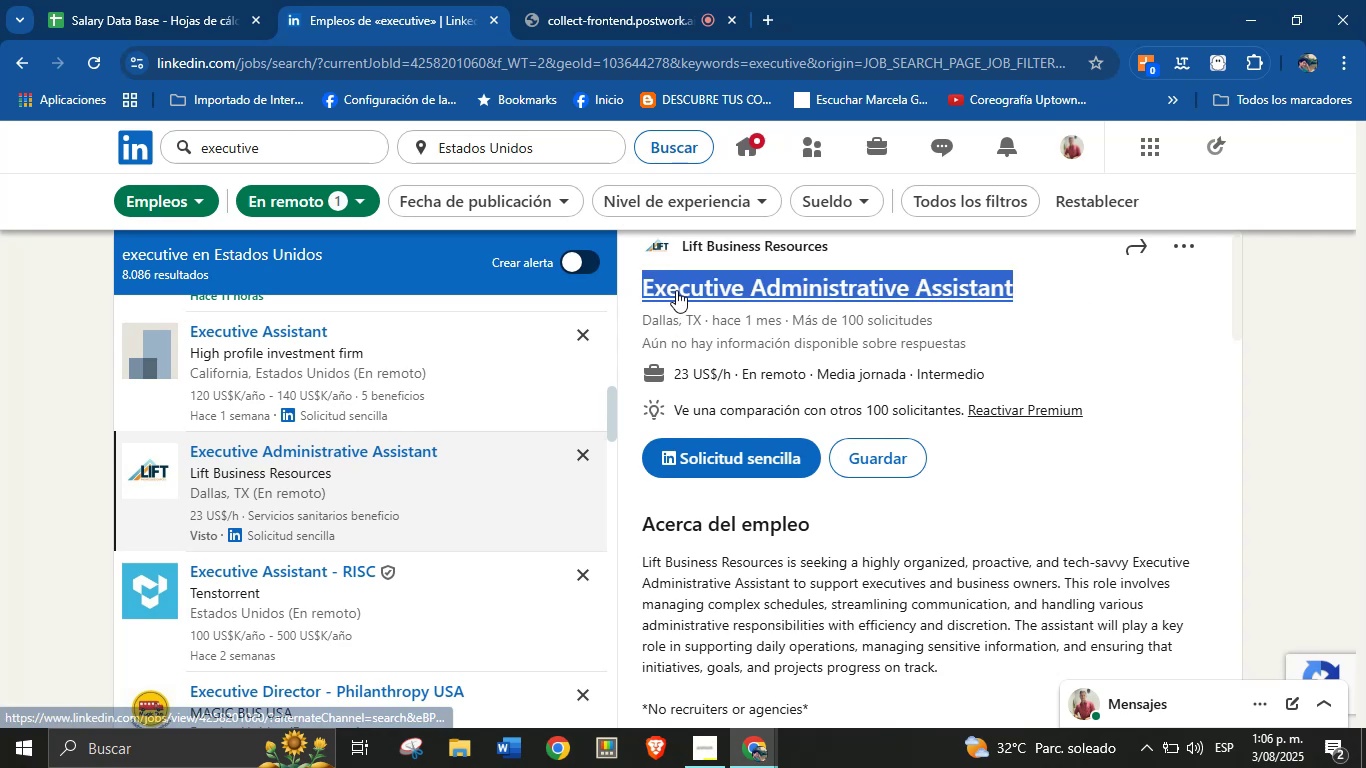 
key(Control+C)
 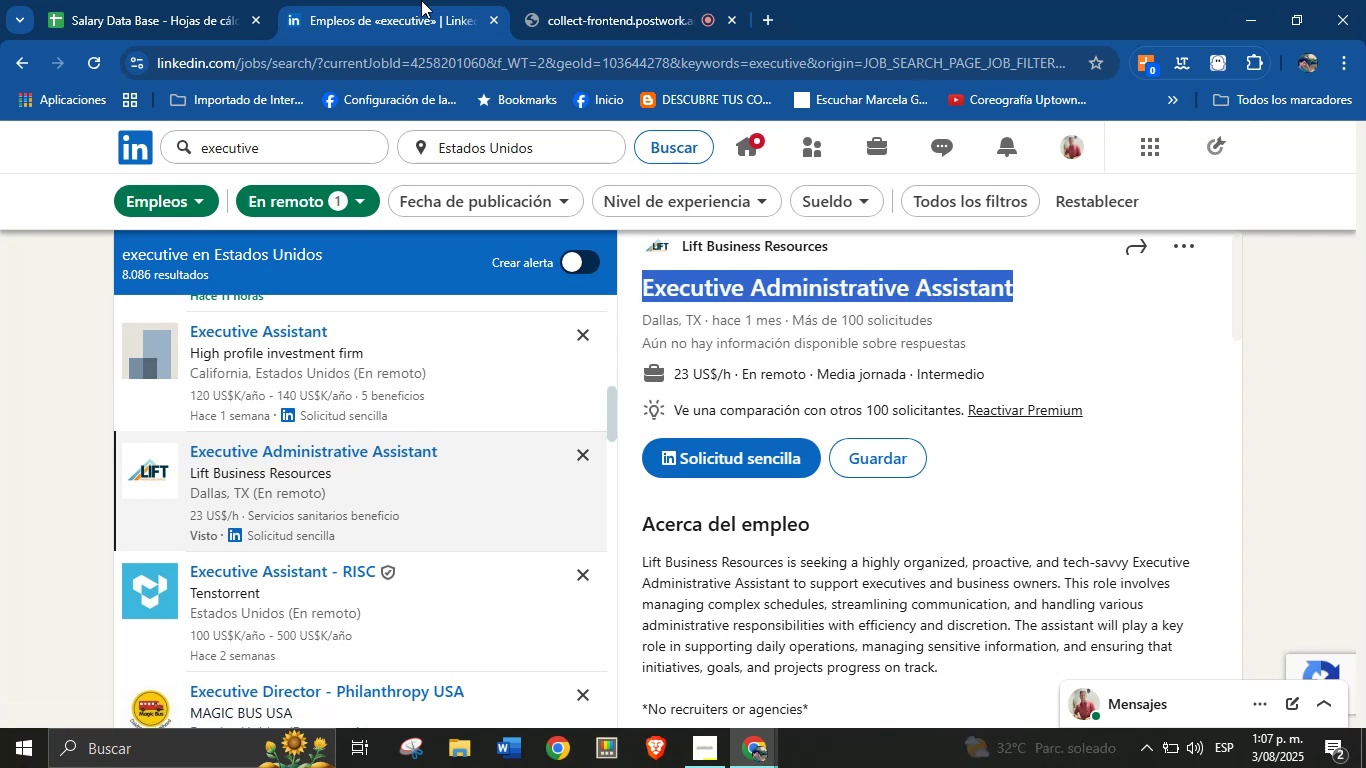 
left_click([87, 0])
 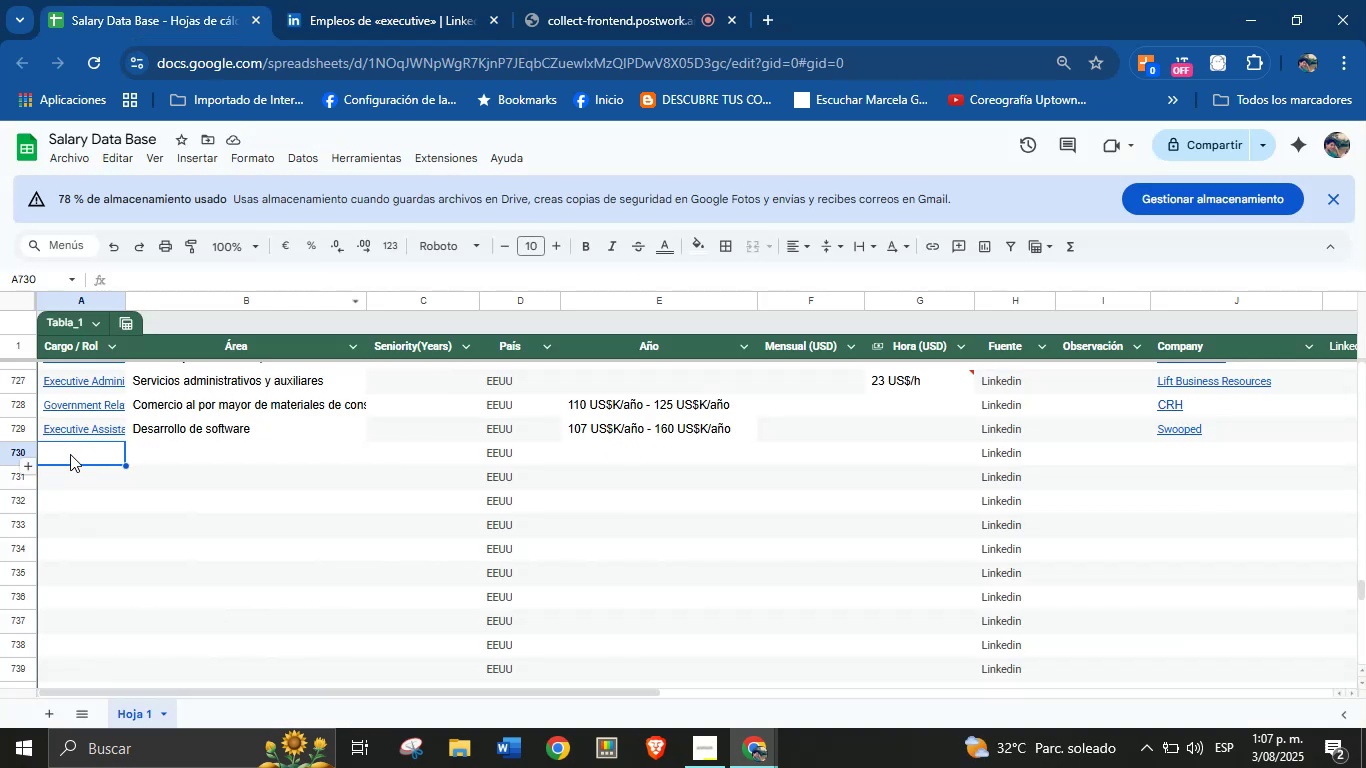 
left_click([72, 451])
 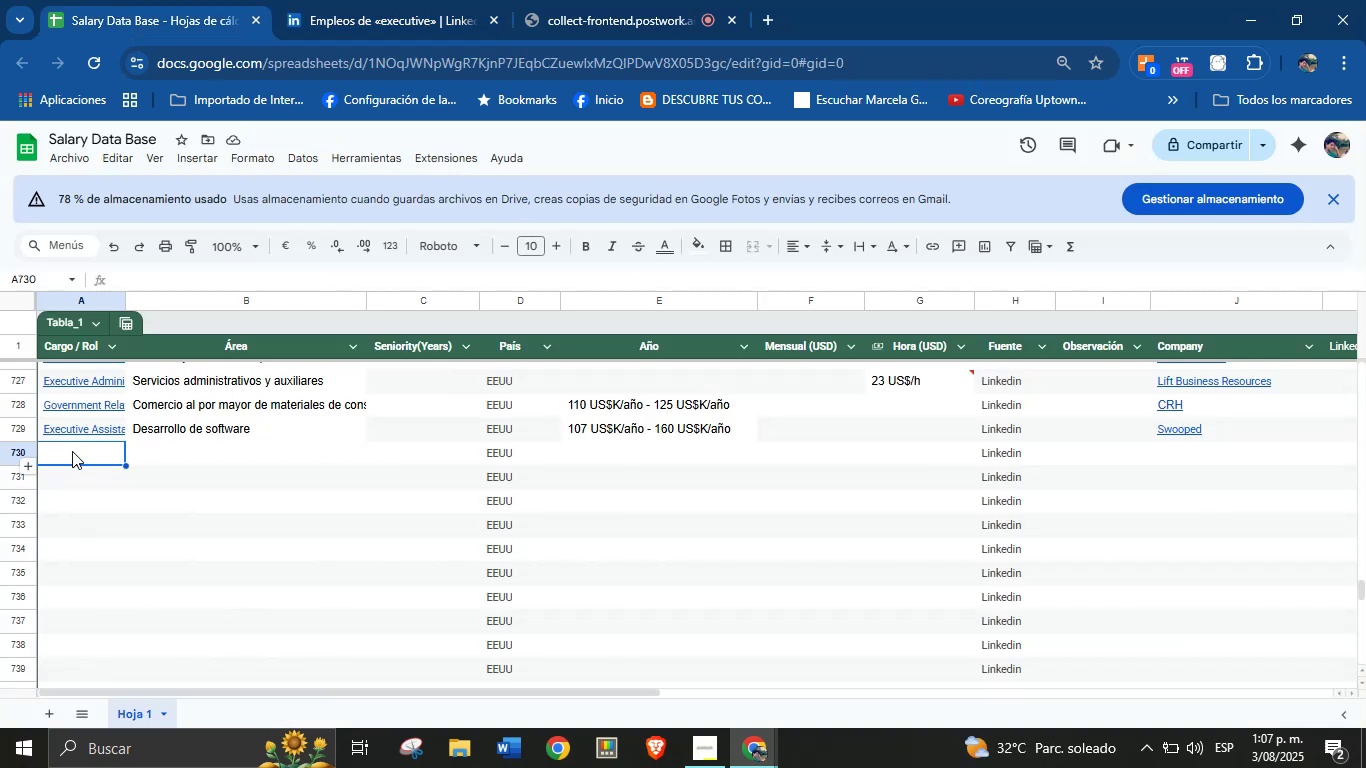 
key(Control+V)
 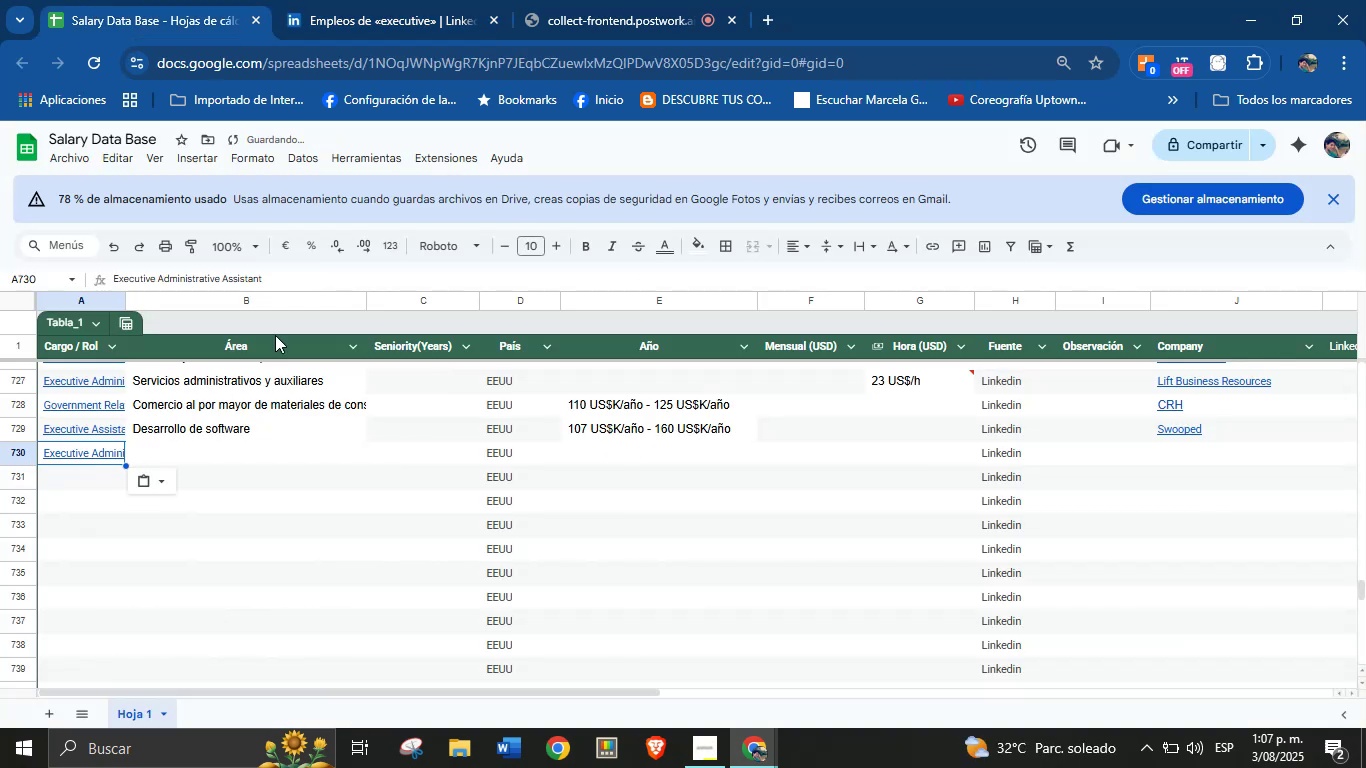 
left_click([365, 0])
 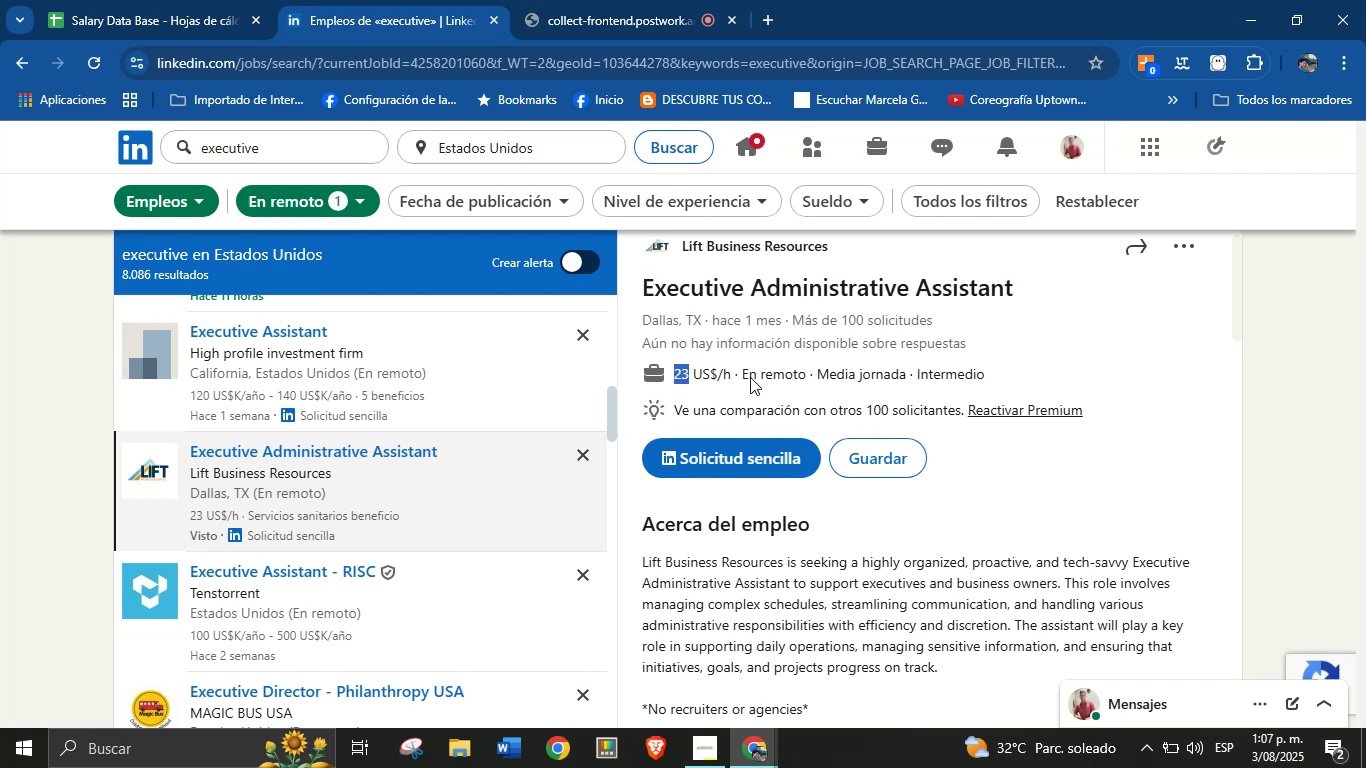 
left_click([1066, 358])
 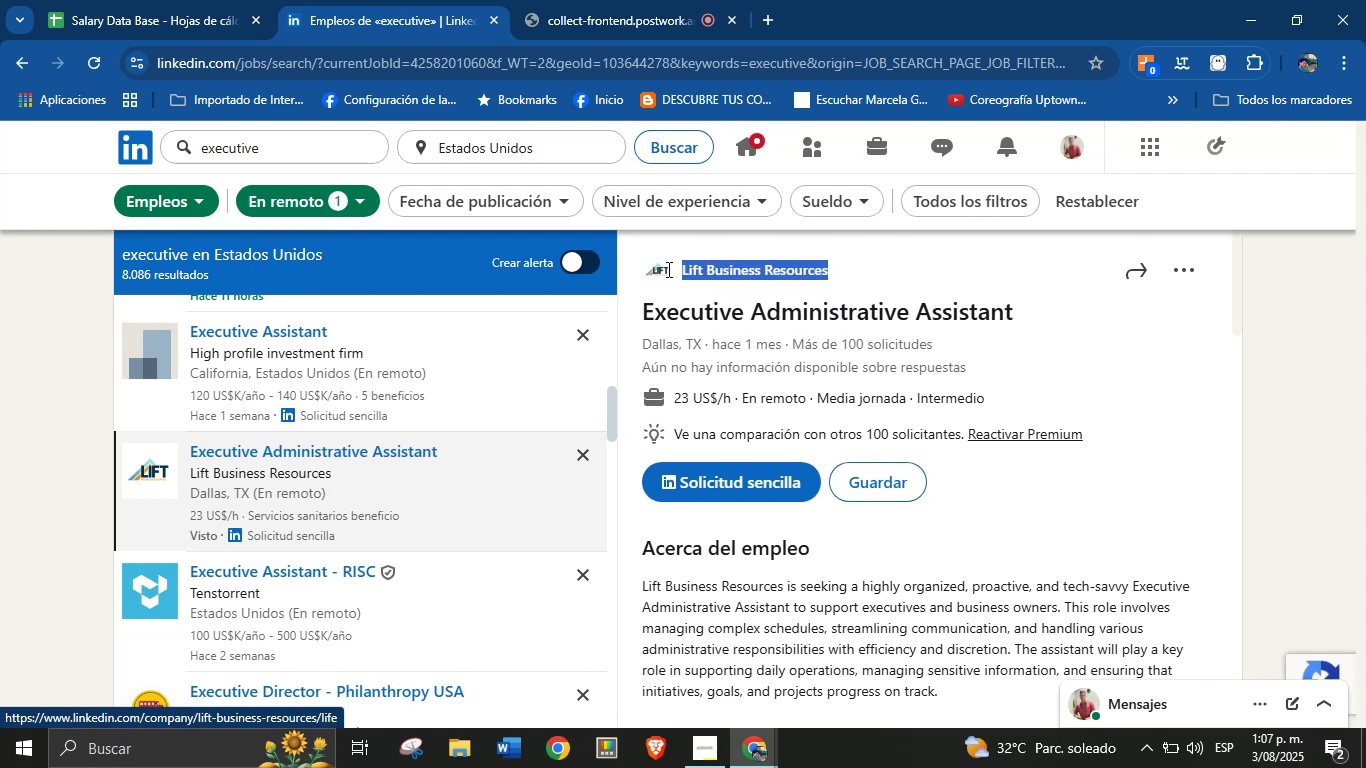 
key(Control+C)
 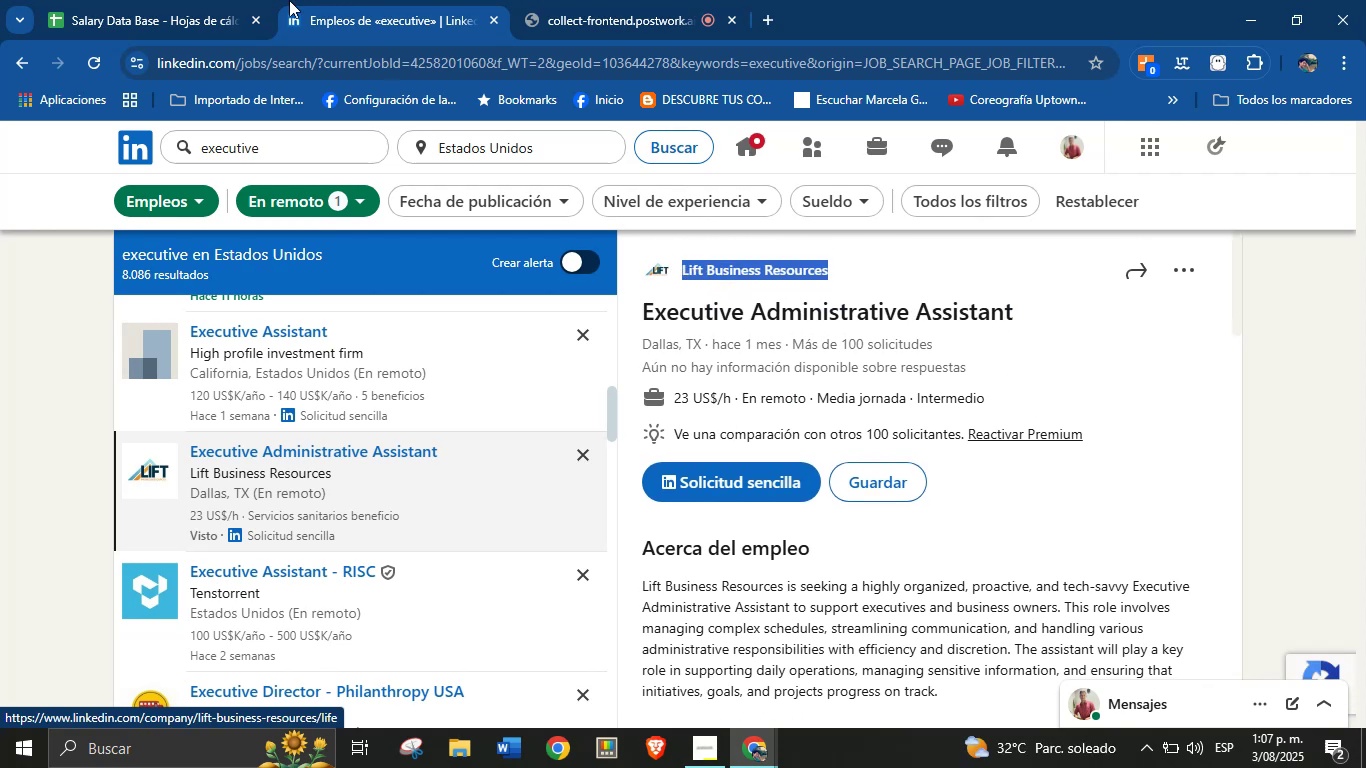 
left_click([180, 0])
 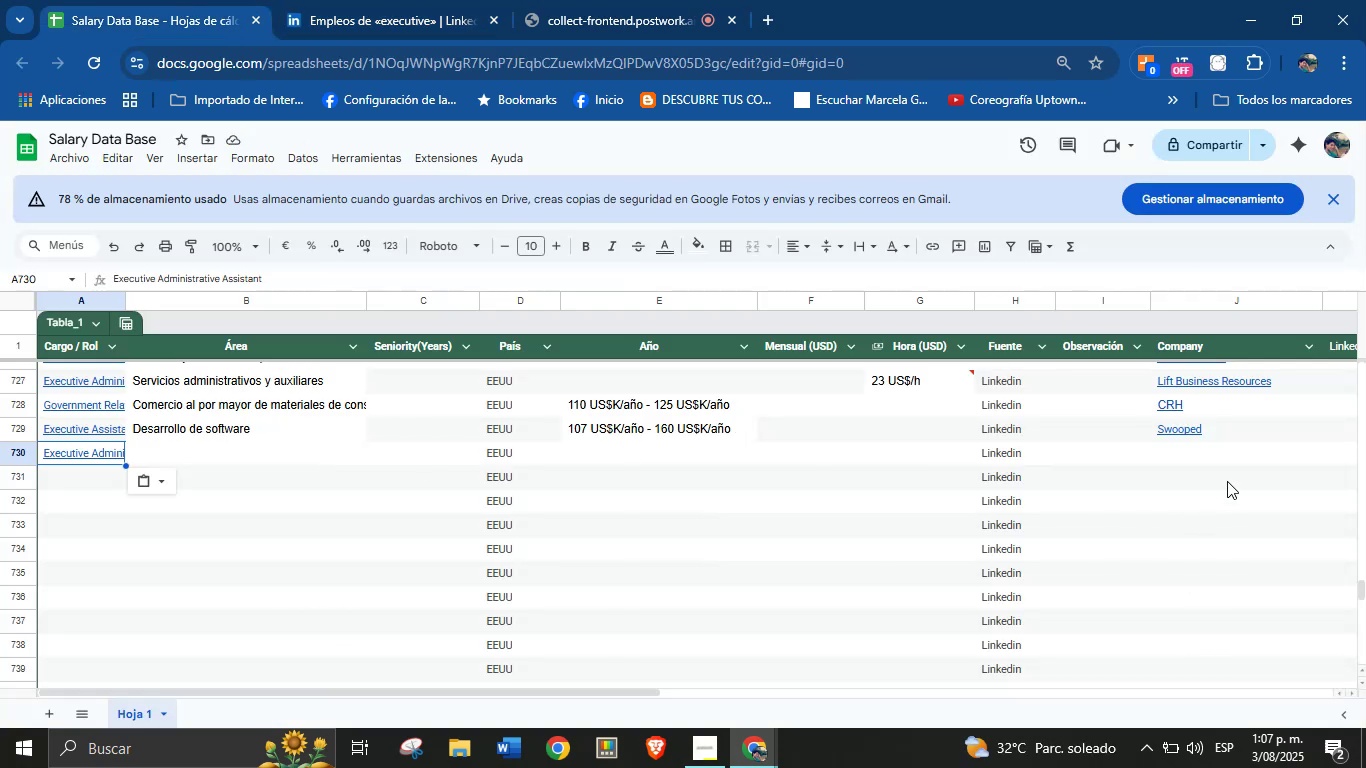 
key(Control+V)
 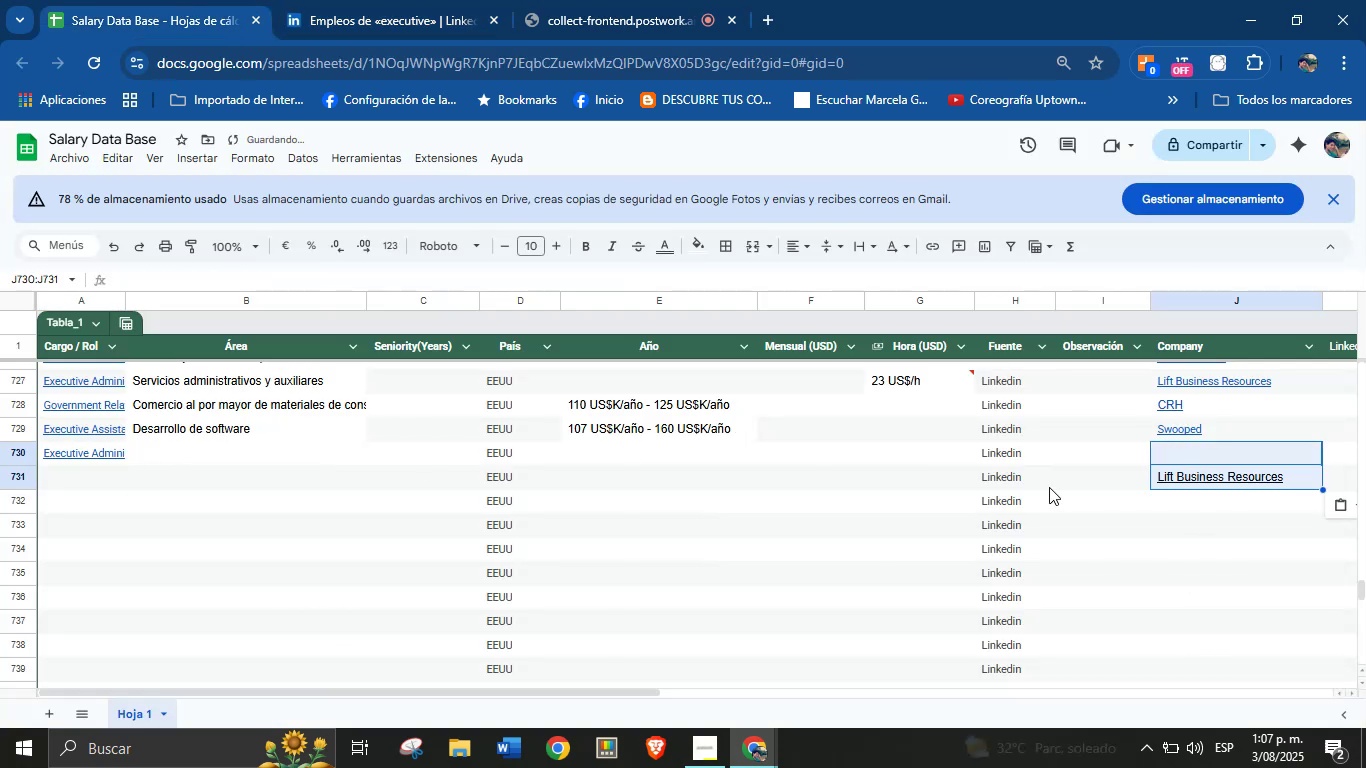 
key(Control+Z)
 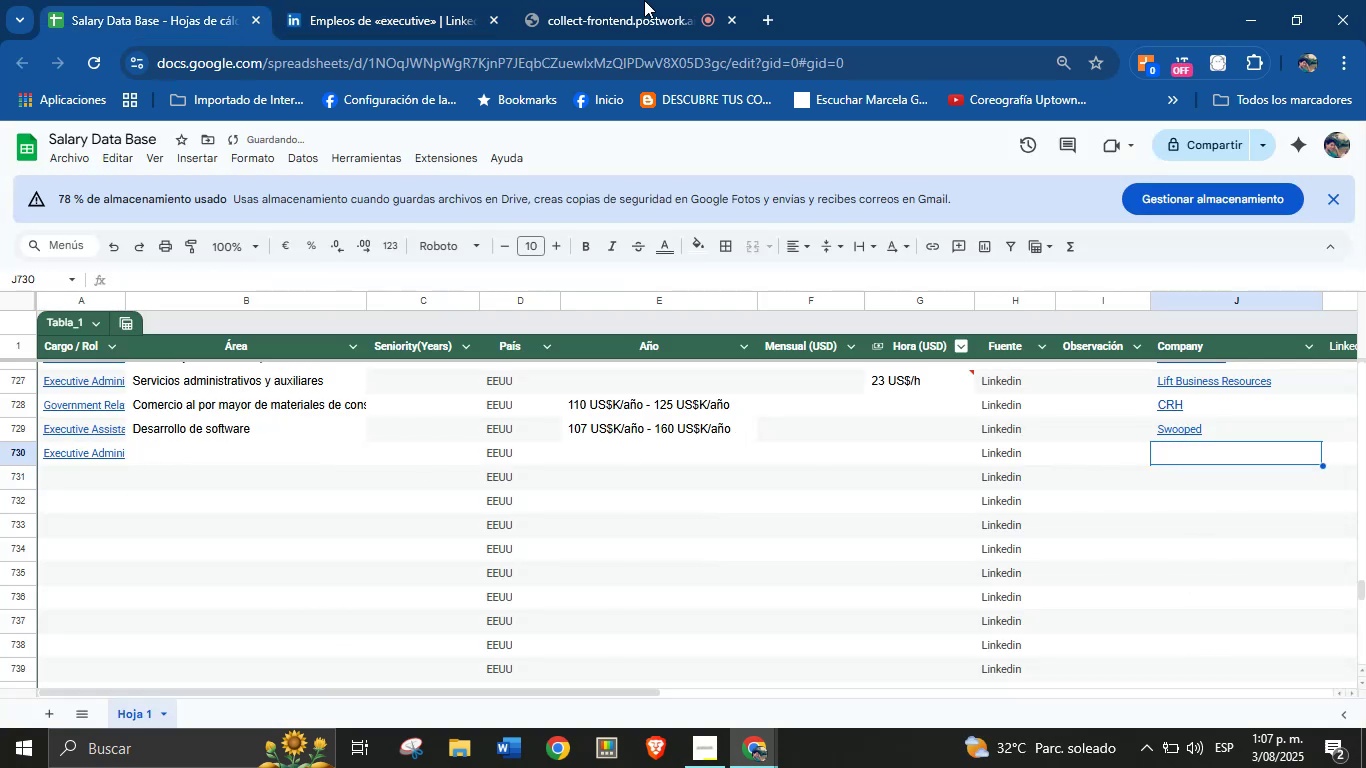 
left_click([404, 0])
 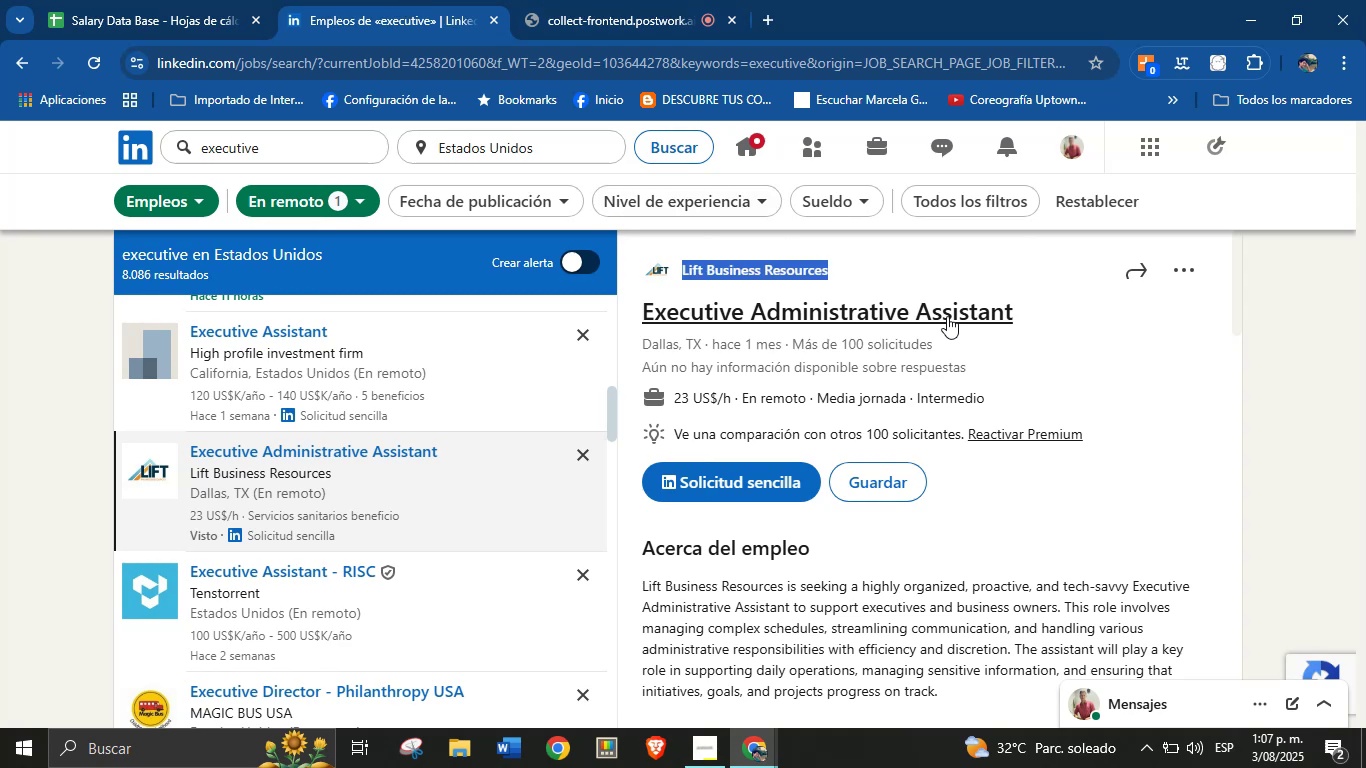 
double_click([893, 277])
 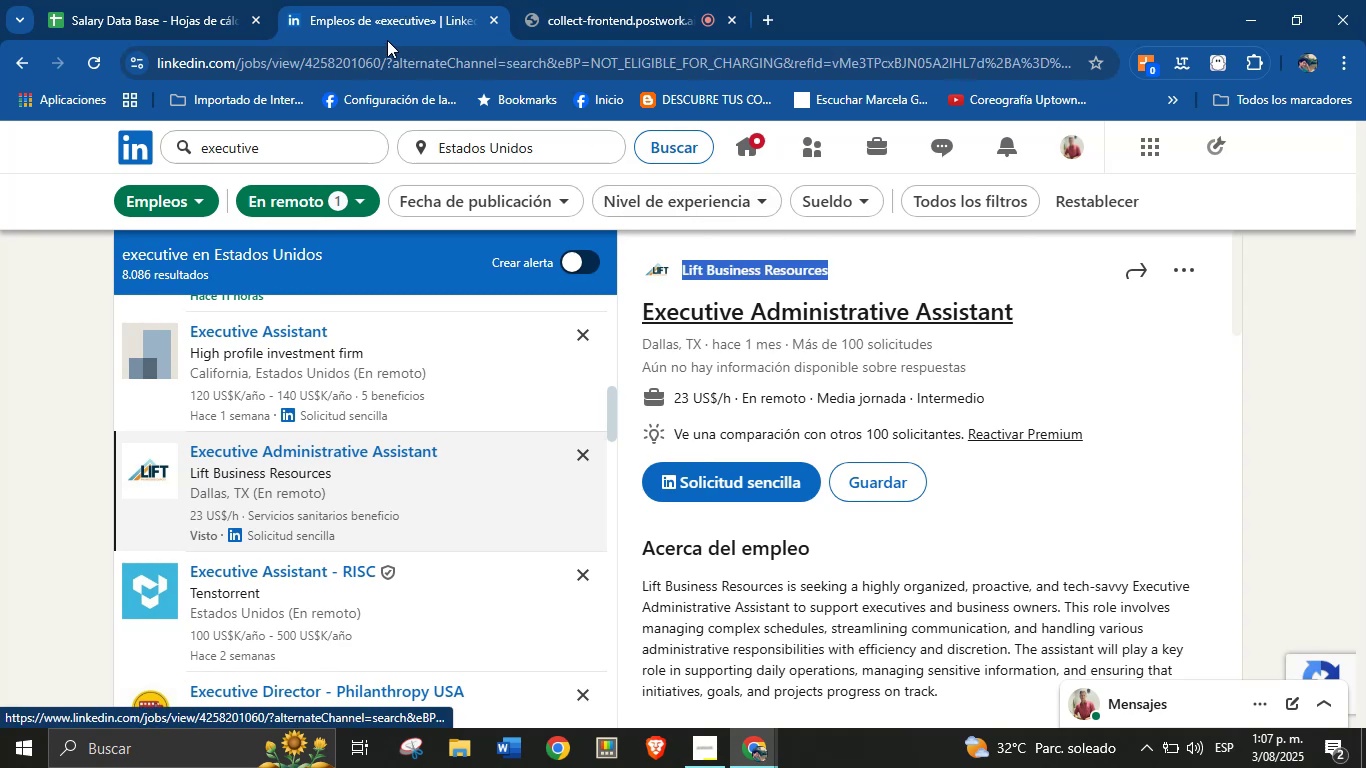 
left_click([525, 0])
 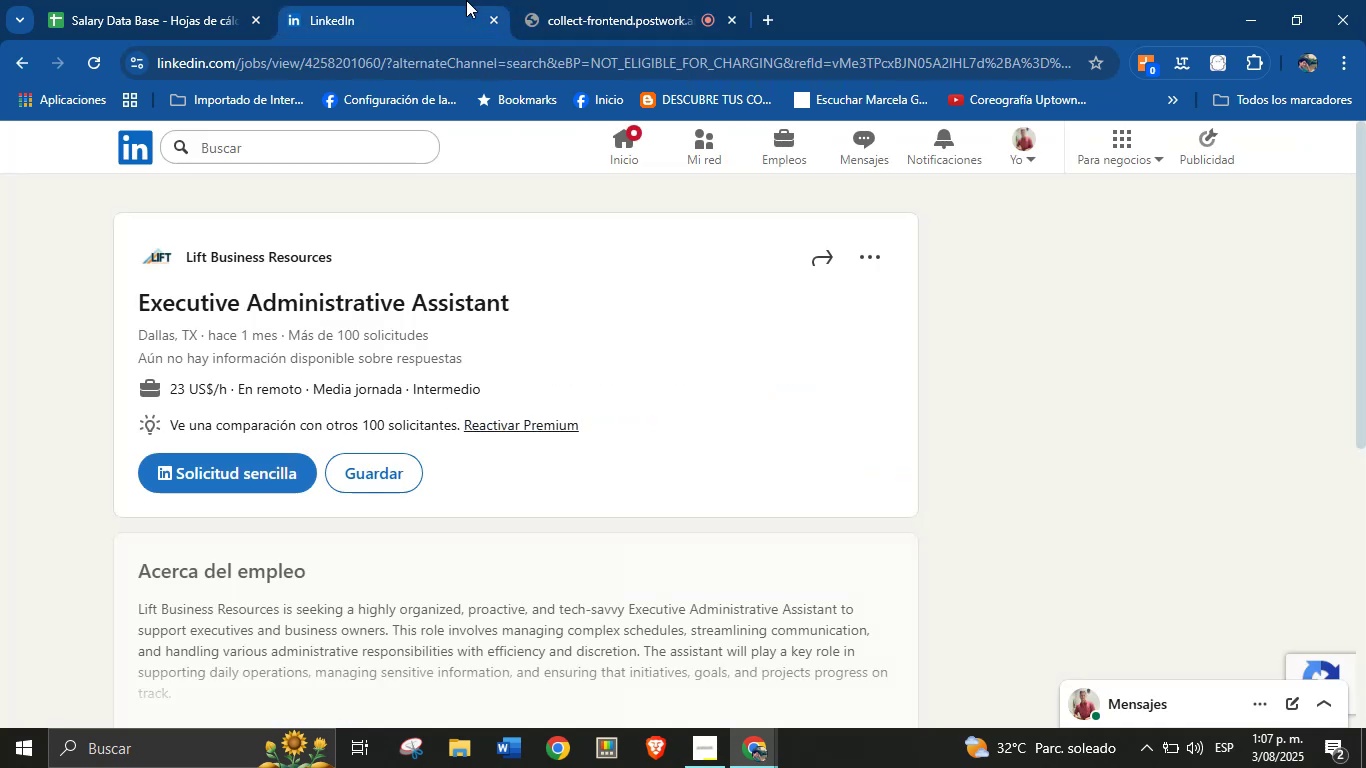 
double_click([231, 0])
 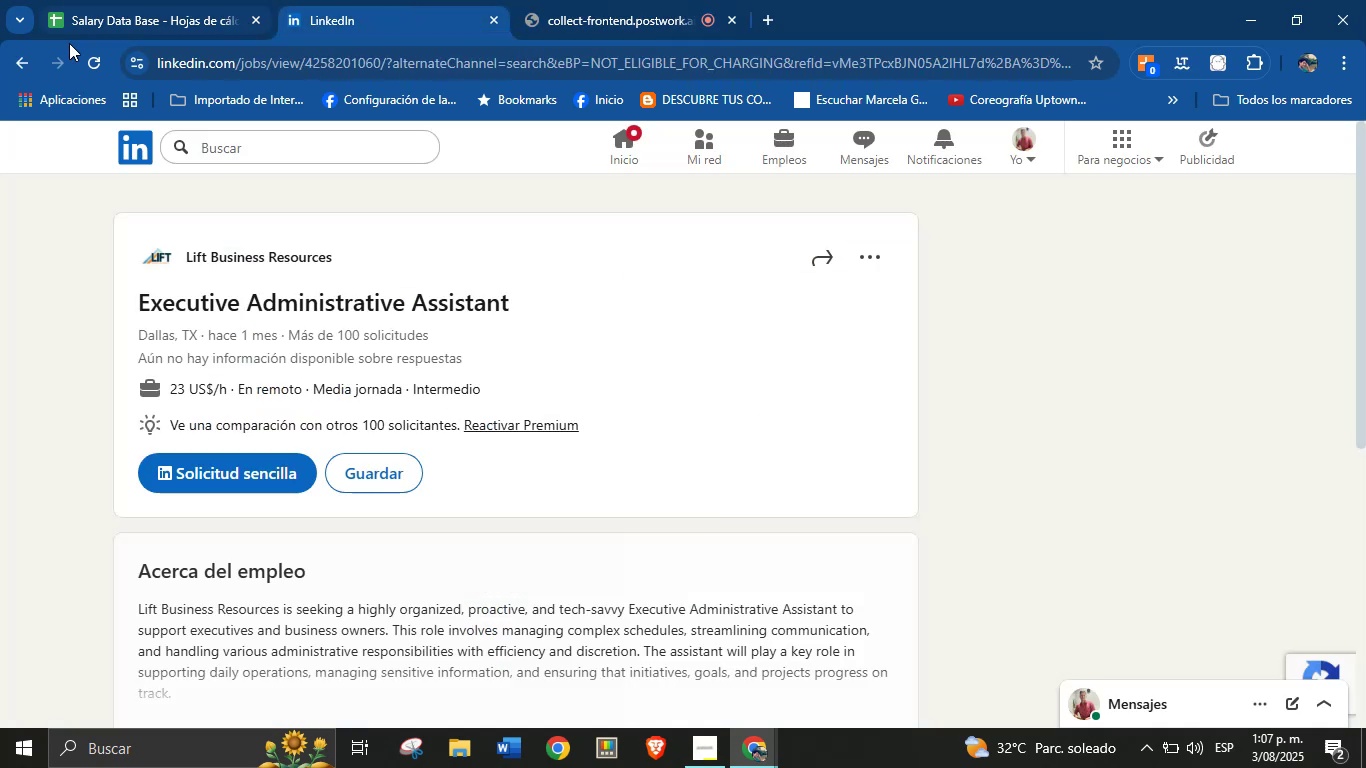 
left_click([29, 65])
 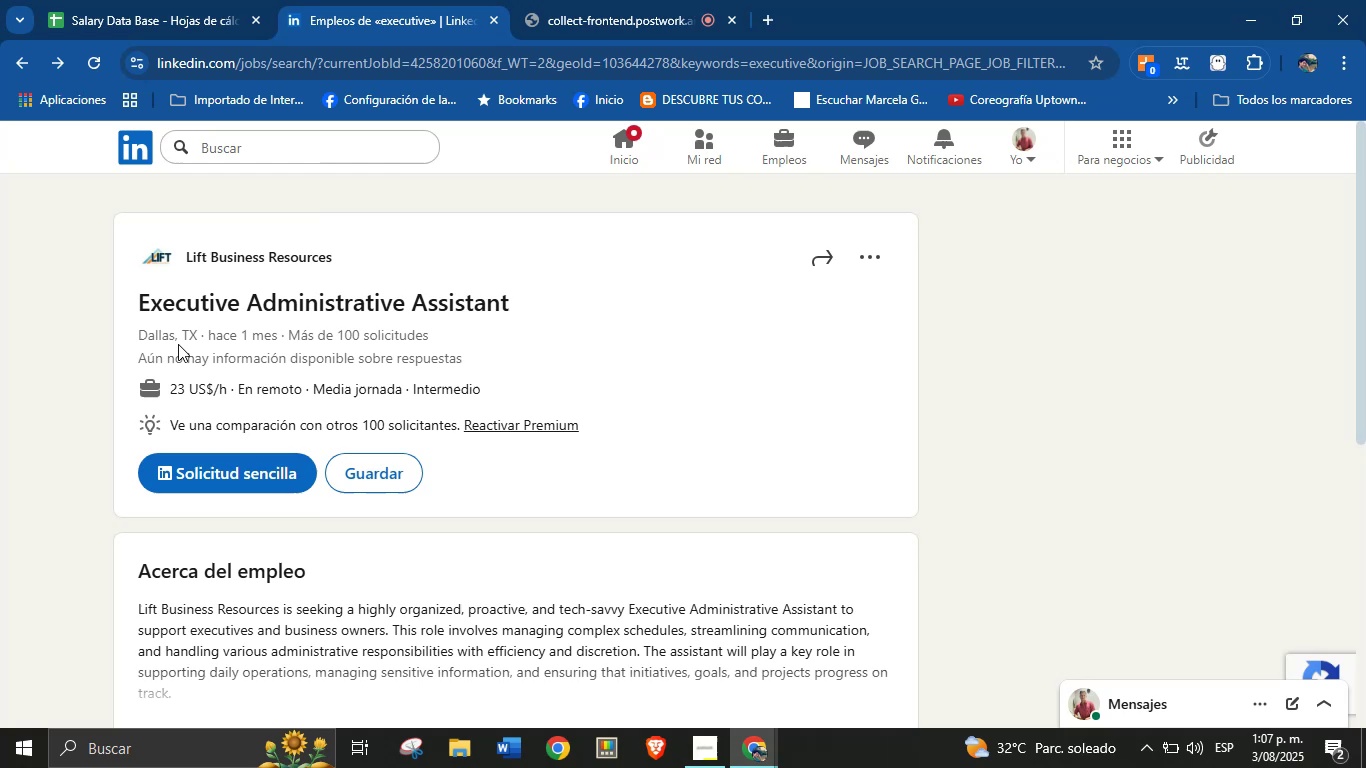 
wait(10.29)
 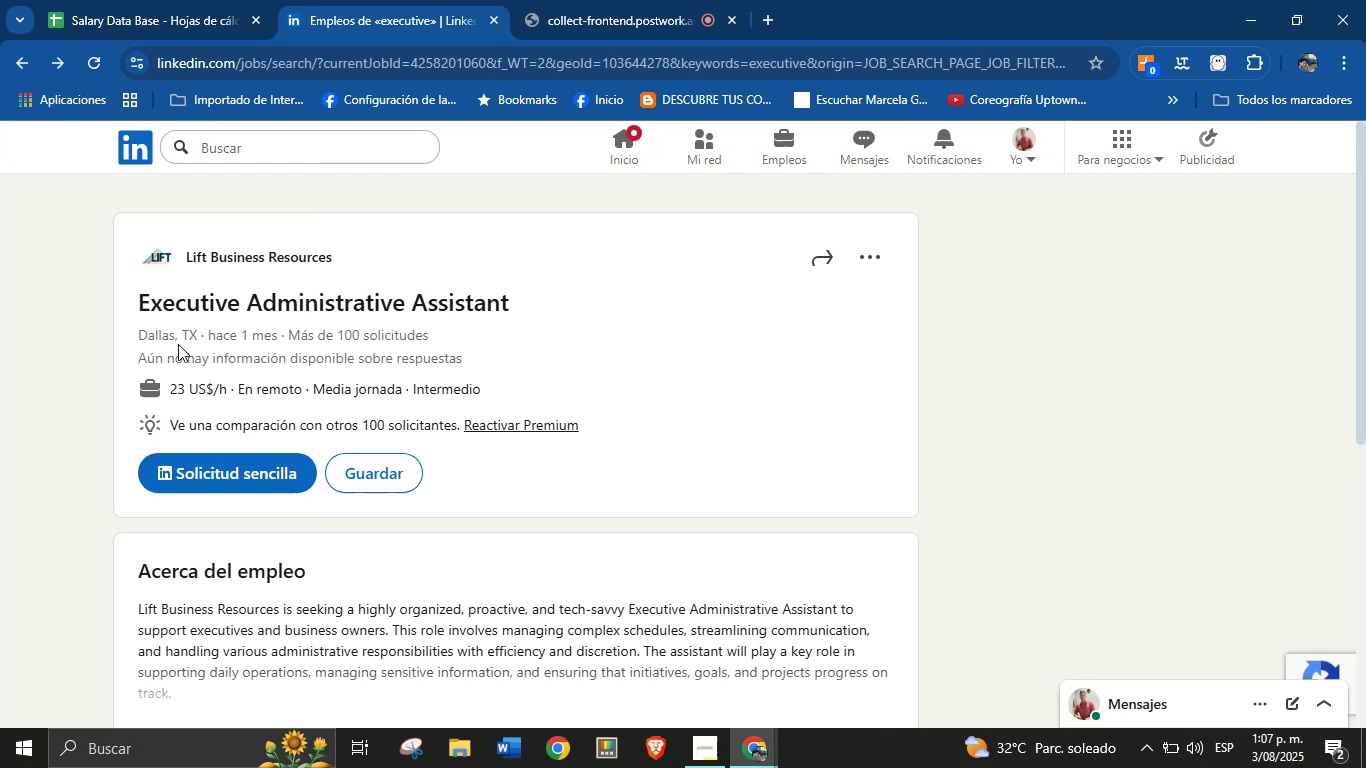 
scroll: coordinate [1082, 290], scroll_direction: up, amount: 5.0
 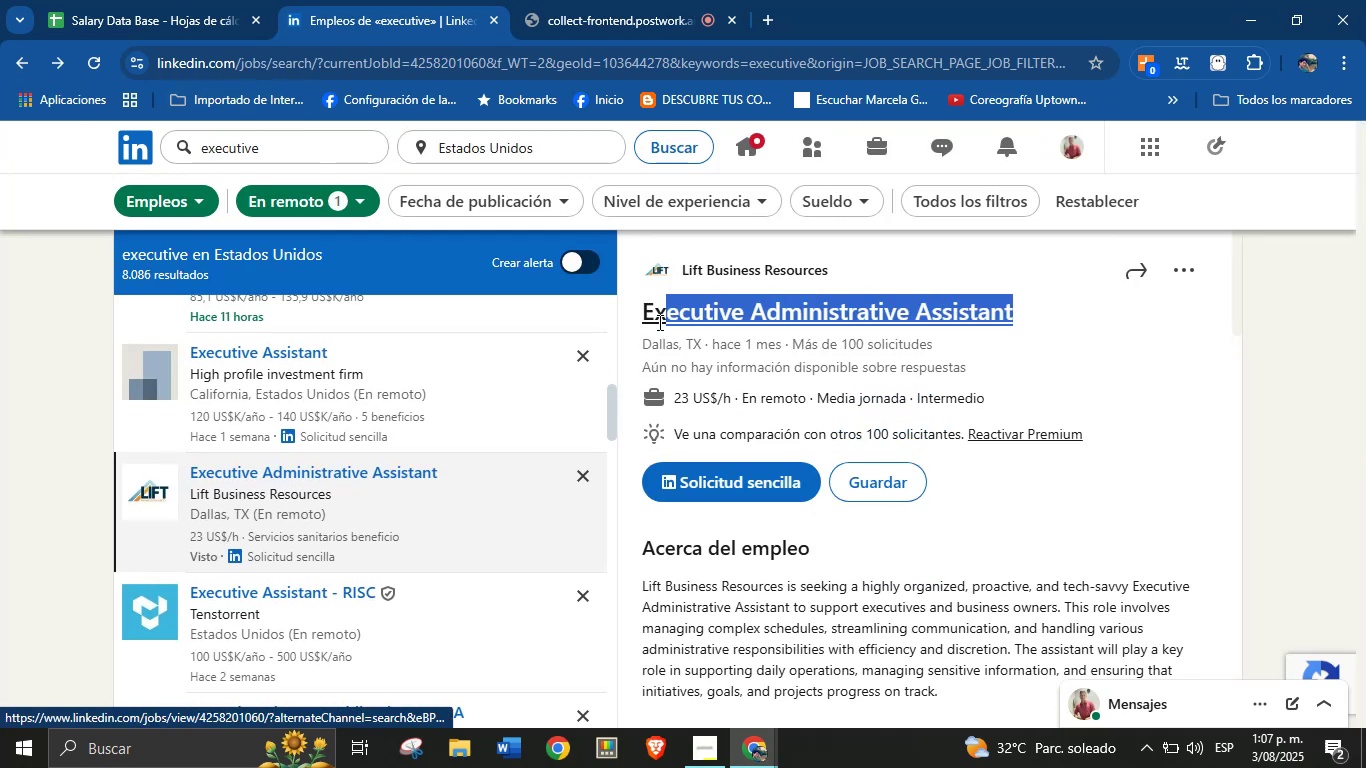 
key(Control+C)
 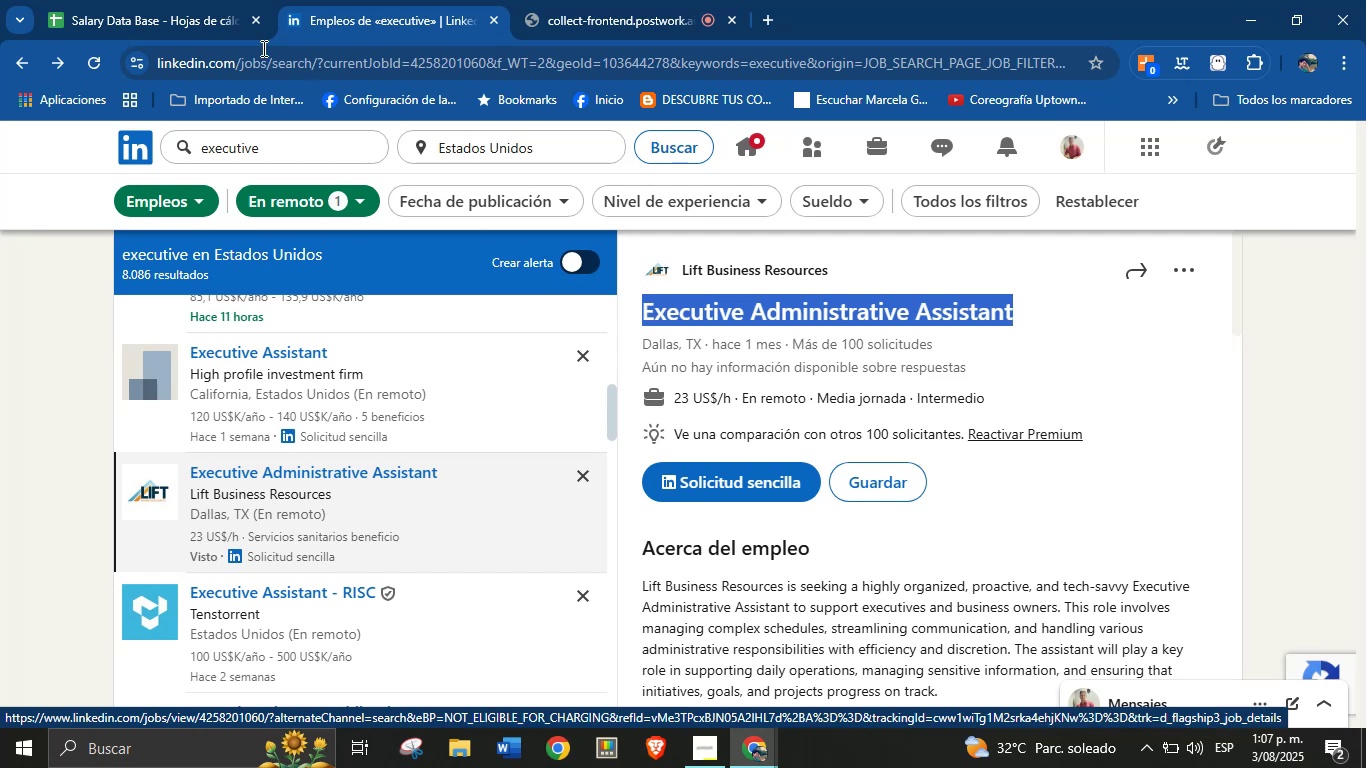 
left_click([161, 0])
 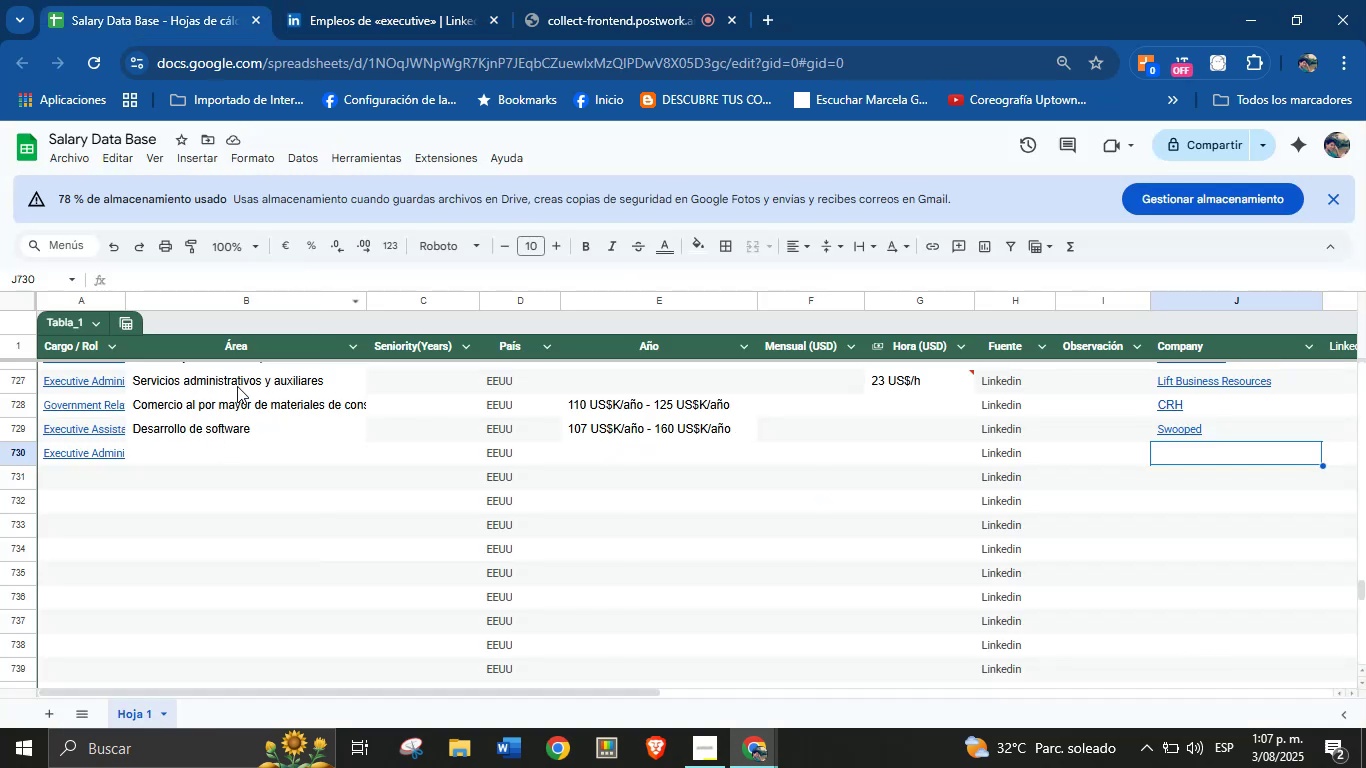 
left_click([308, 0])
 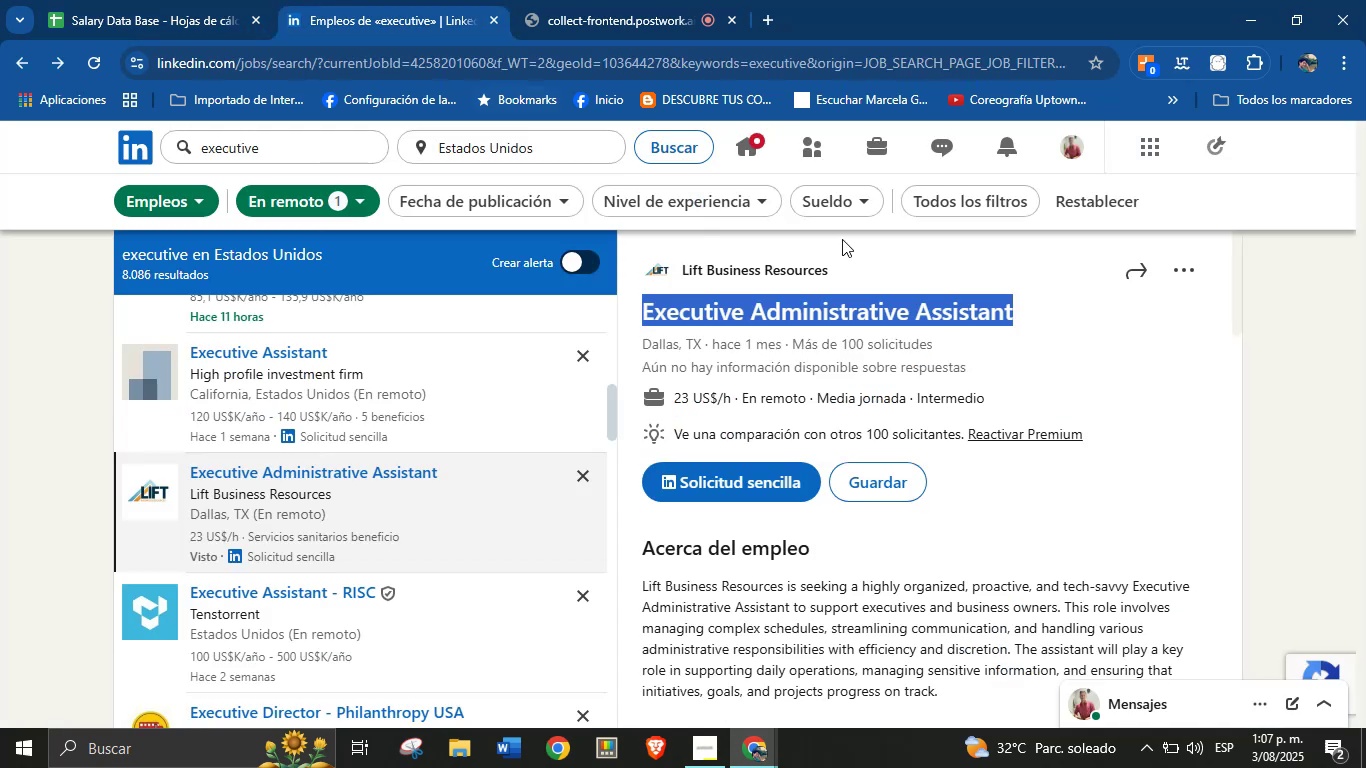 
left_click([872, 253])
 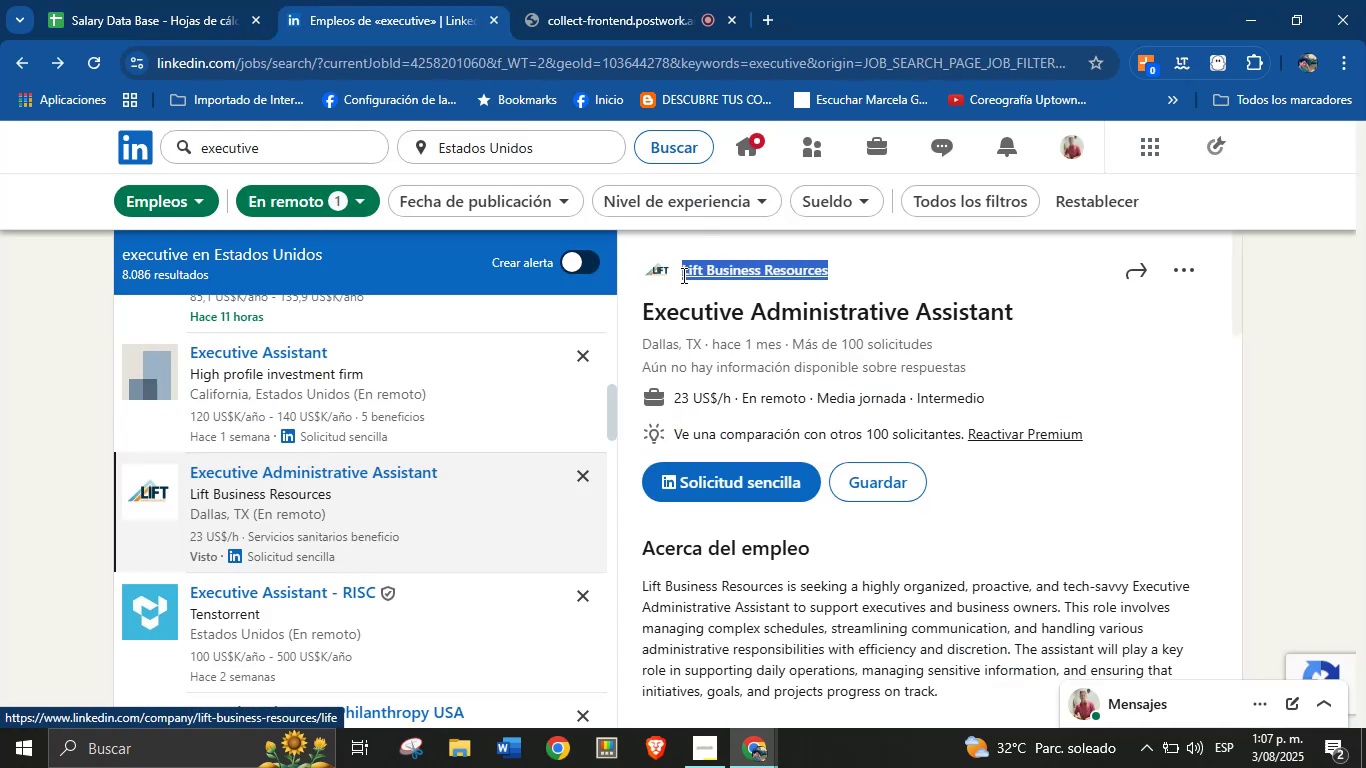 
key(Control+C)
 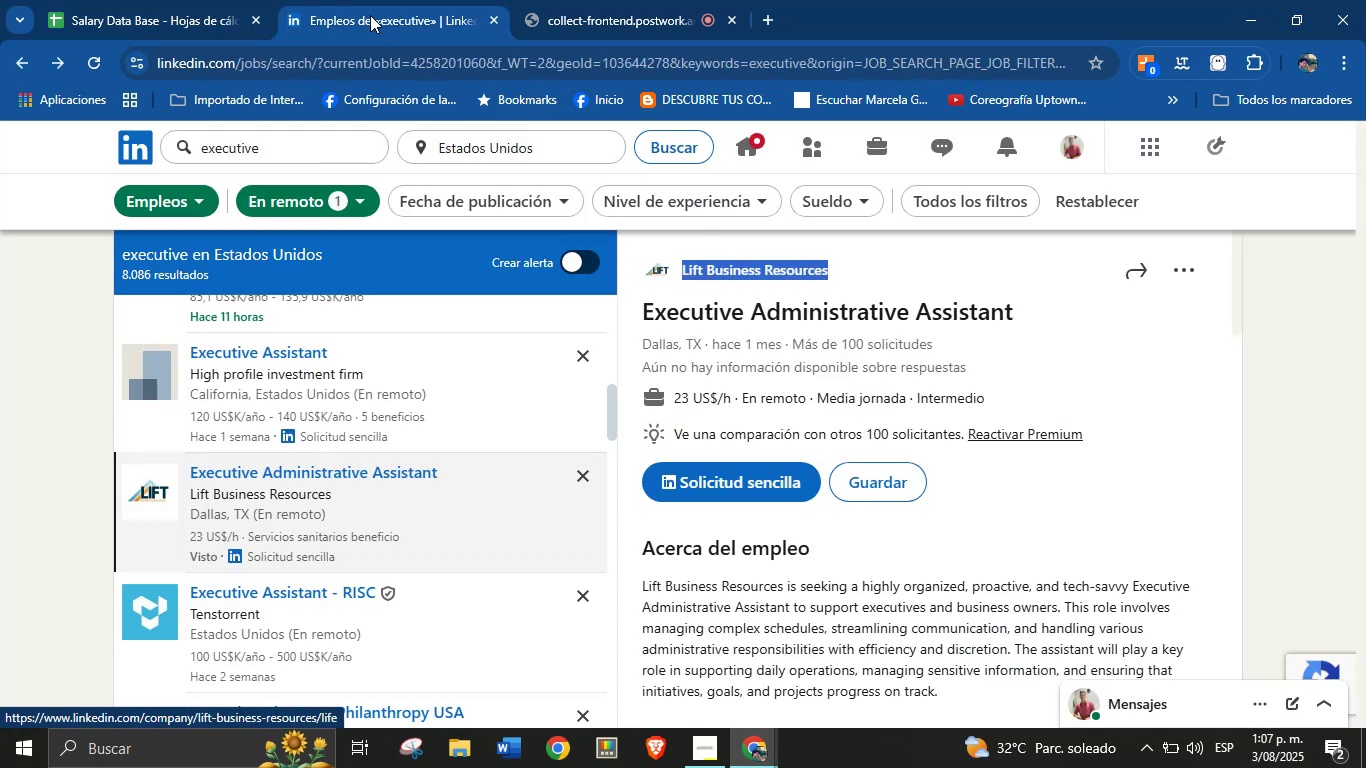 
left_click([240, 0])
 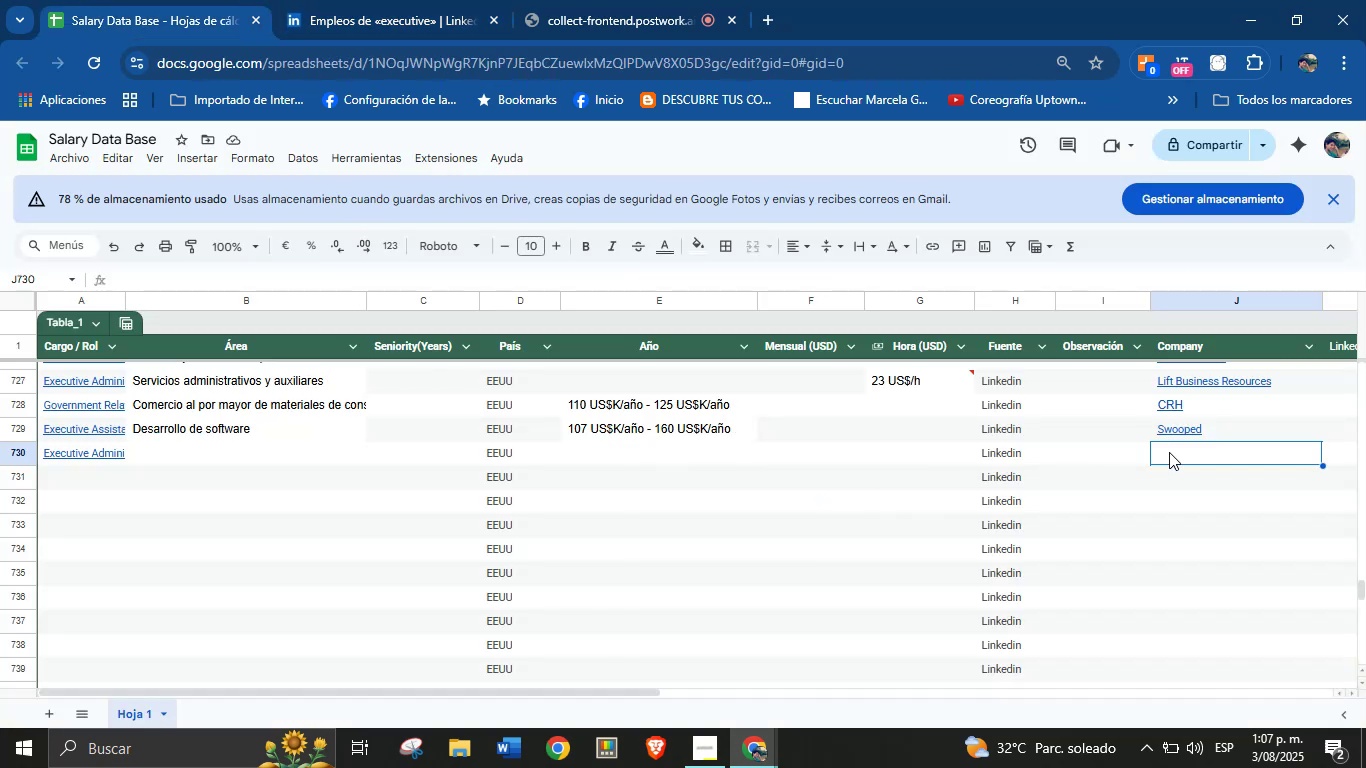 
left_click([1174, 459])
 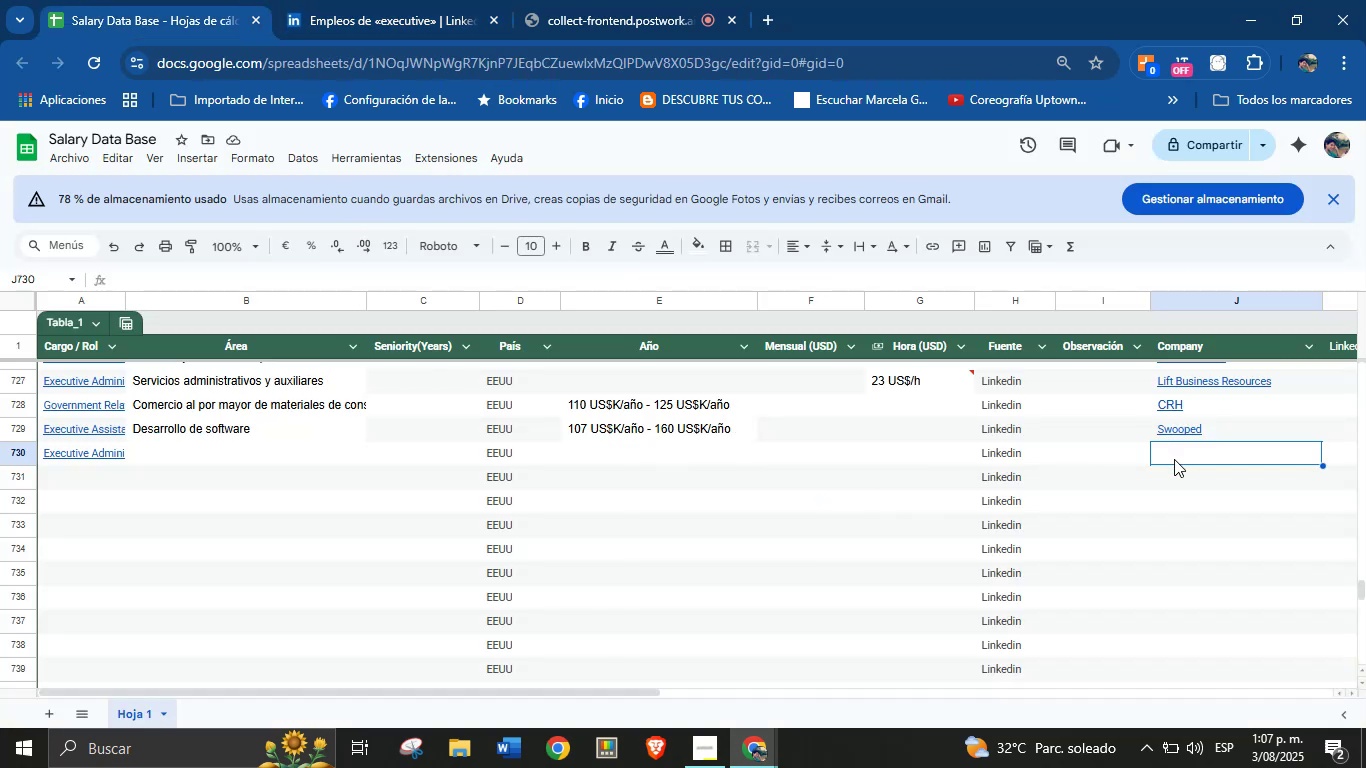 
key(Control+V)
 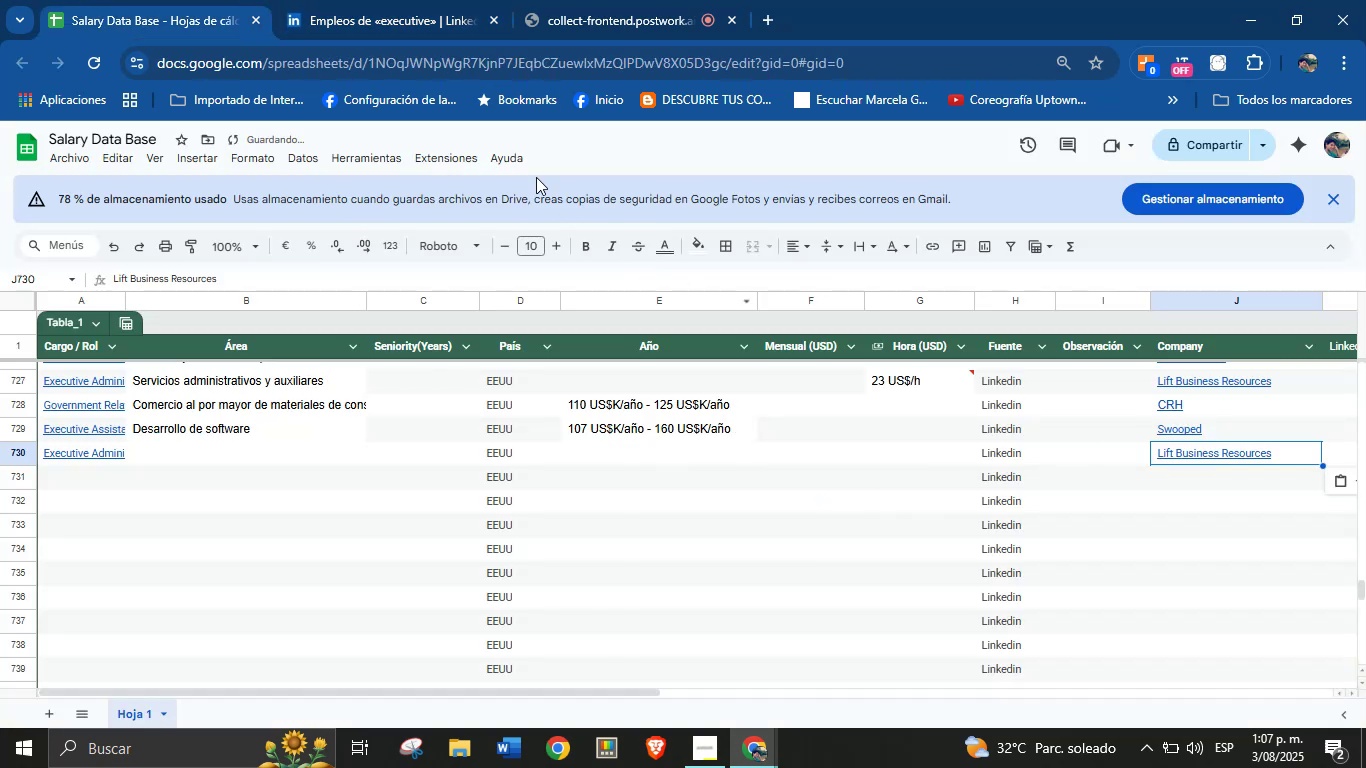 
left_click([371, 0])
 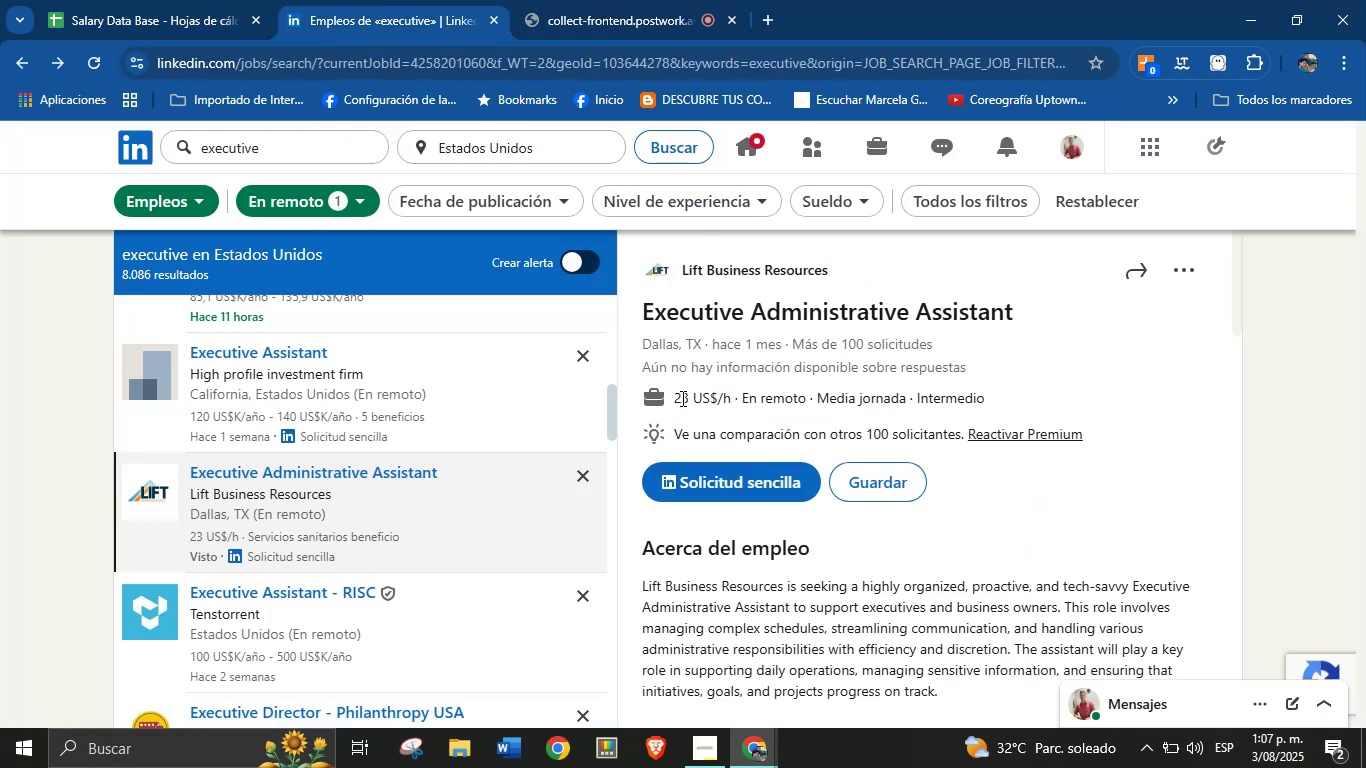 
left_click([722, 411])
 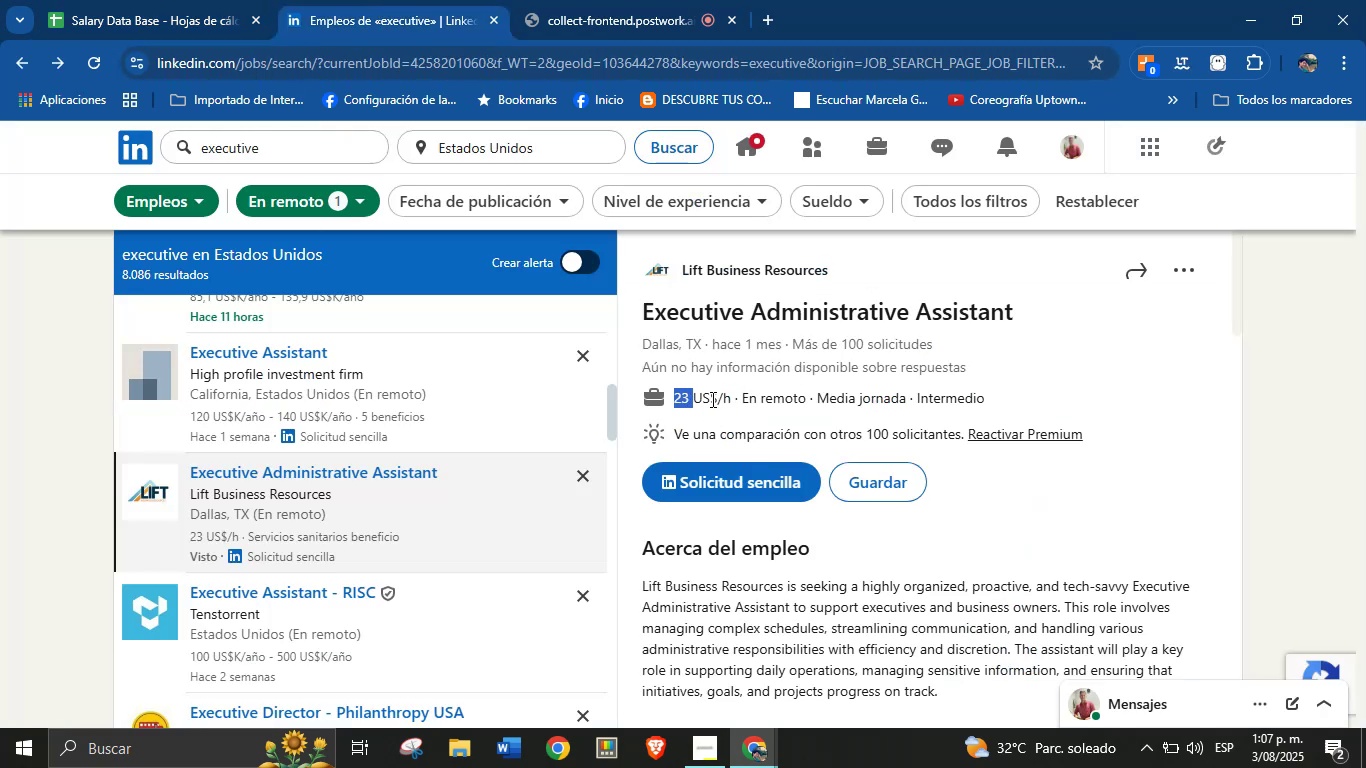 
key(Control+C)
 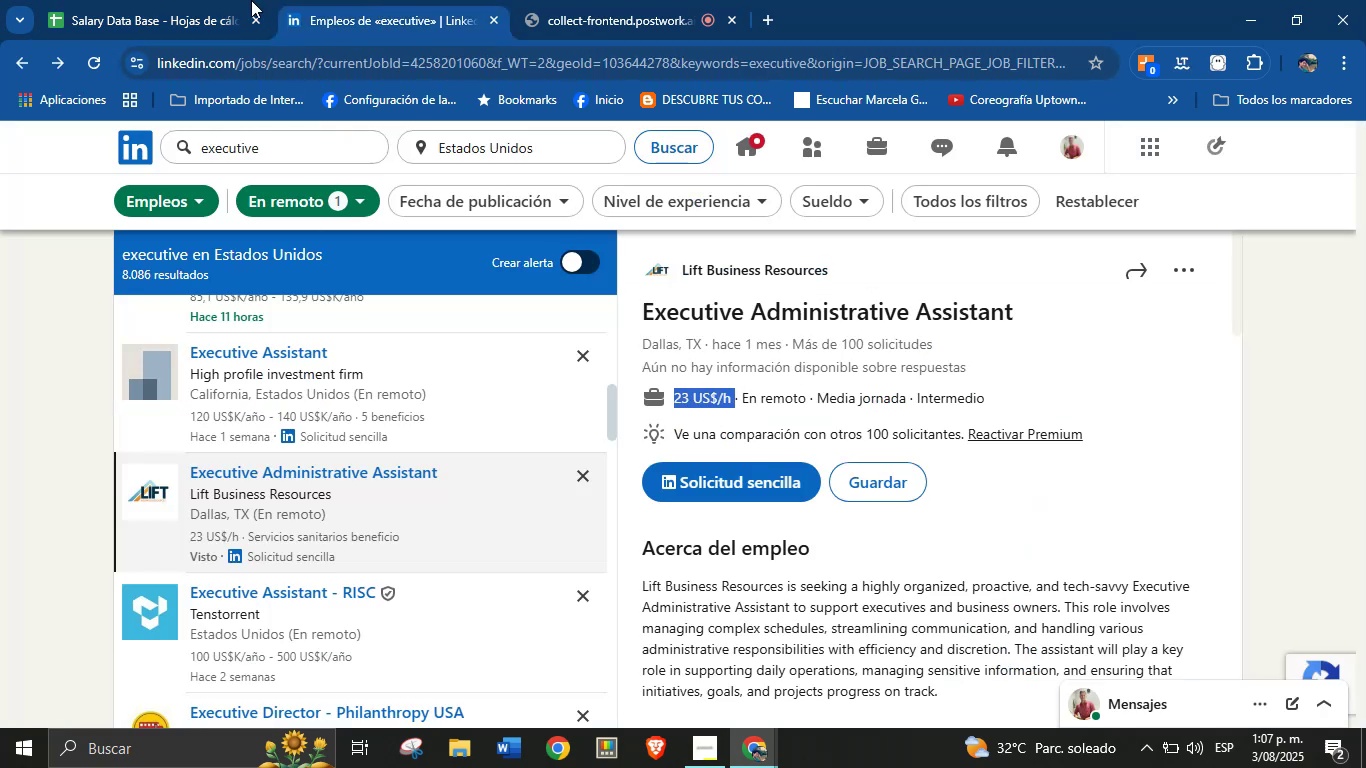 
left_click([230, 0])
 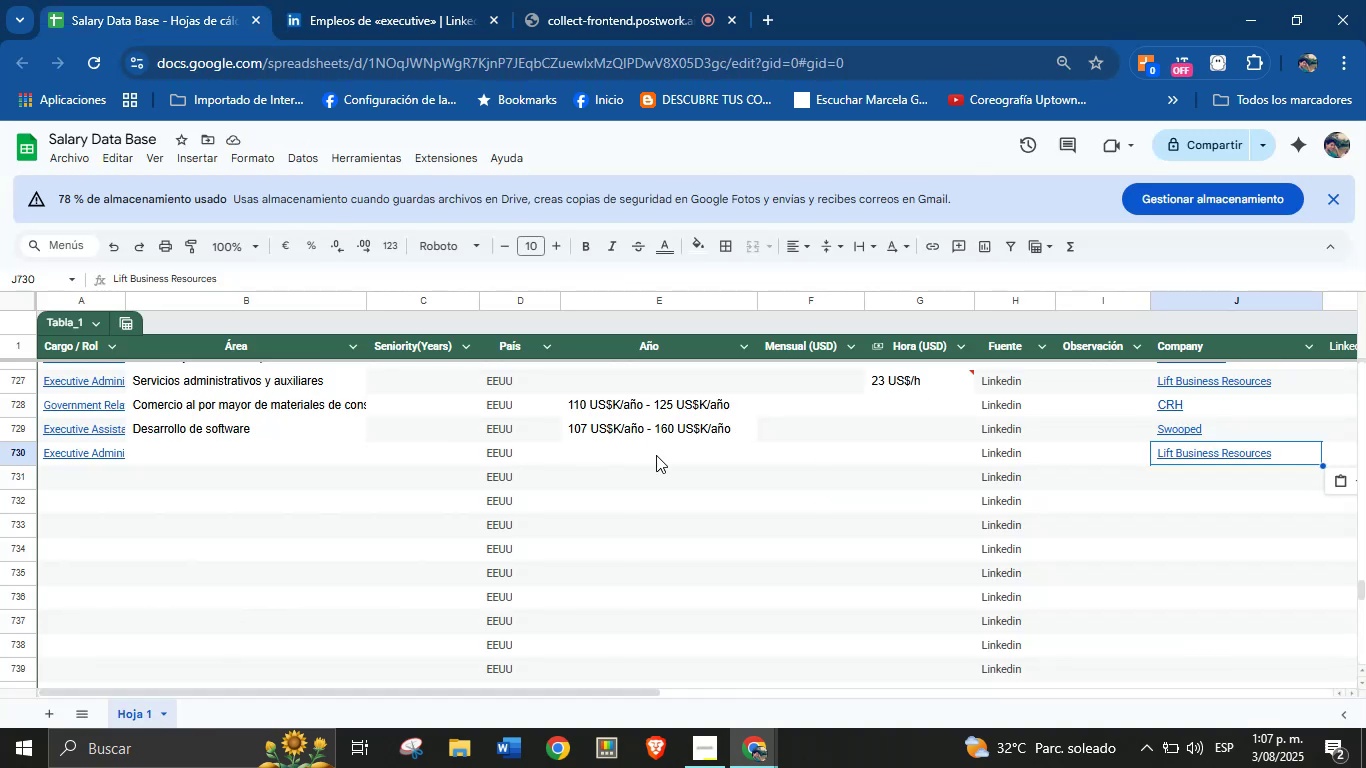 
left_click([678, 449])
 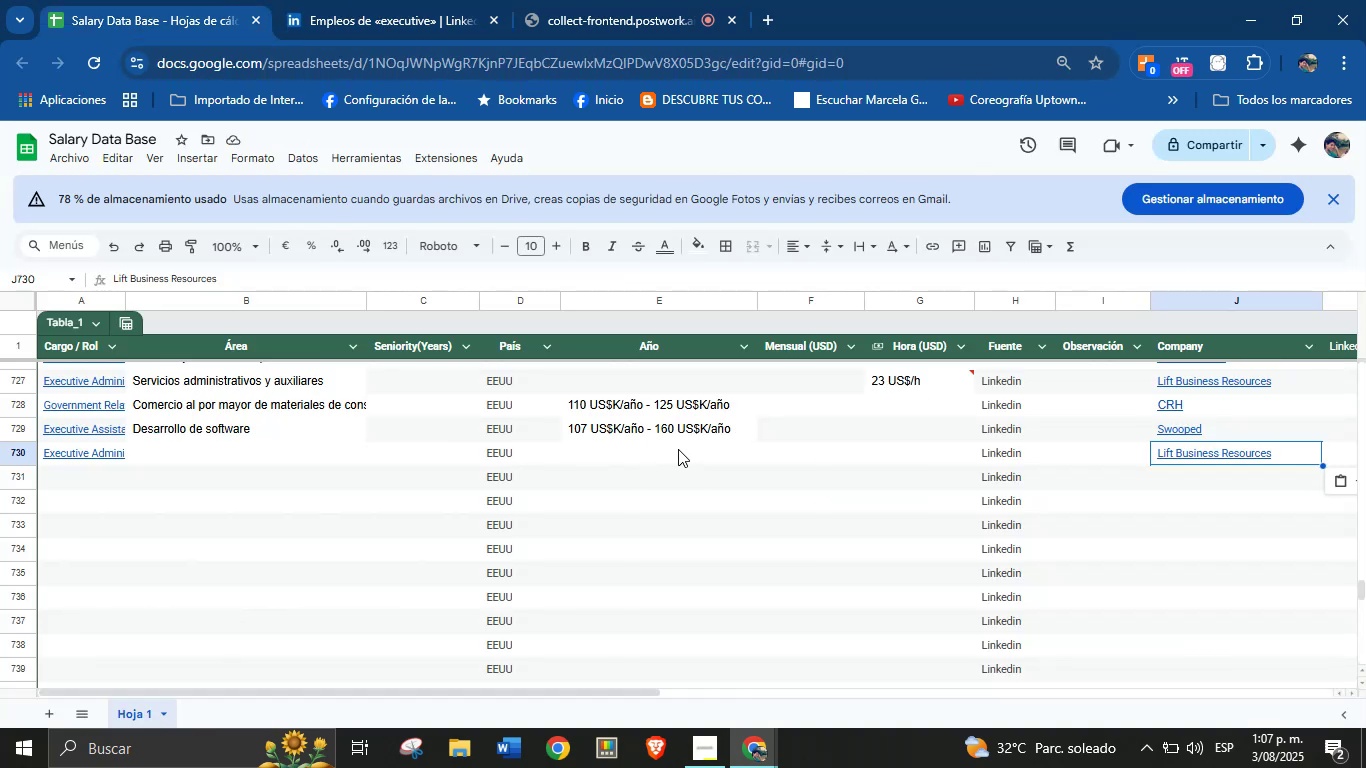 
hold_key(key=ControlLeft, duration=0.91)
 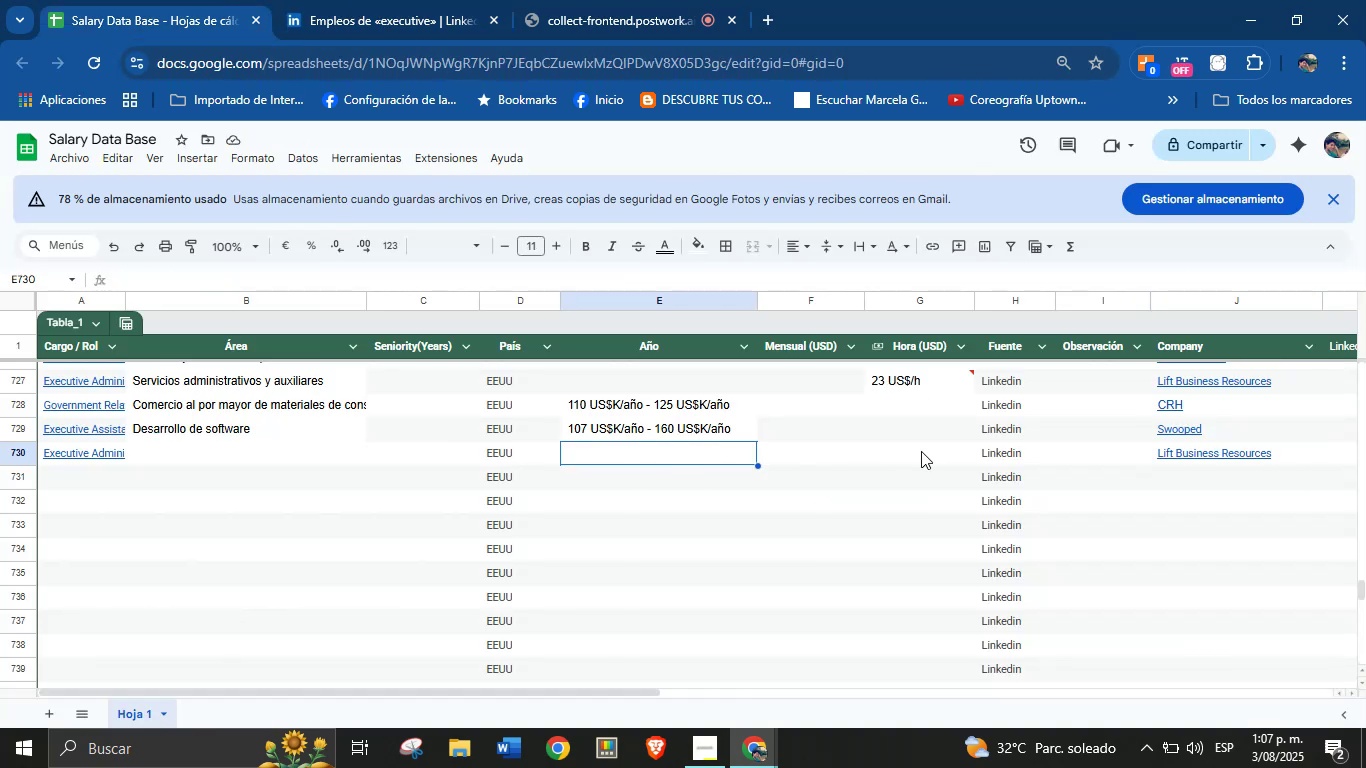 
left_click([921, 451])
 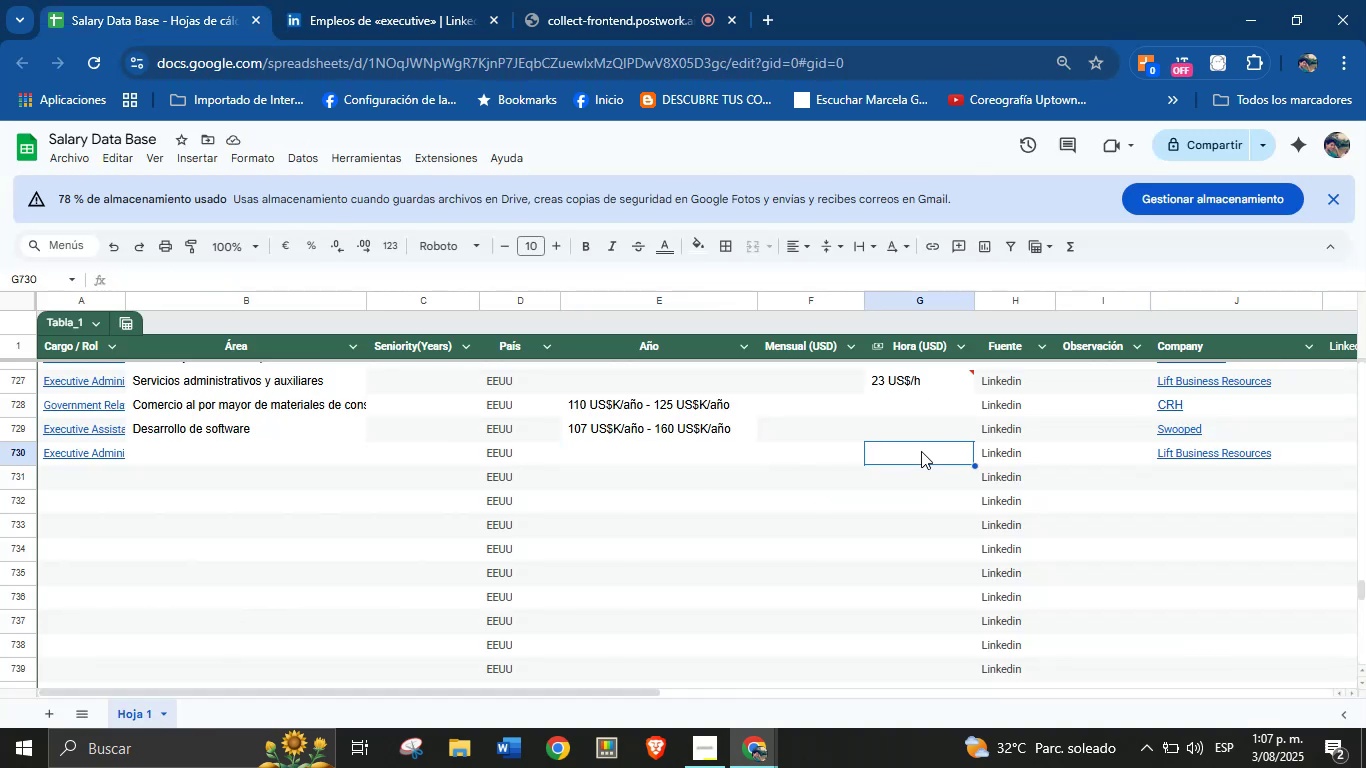 
key(Control+V)
 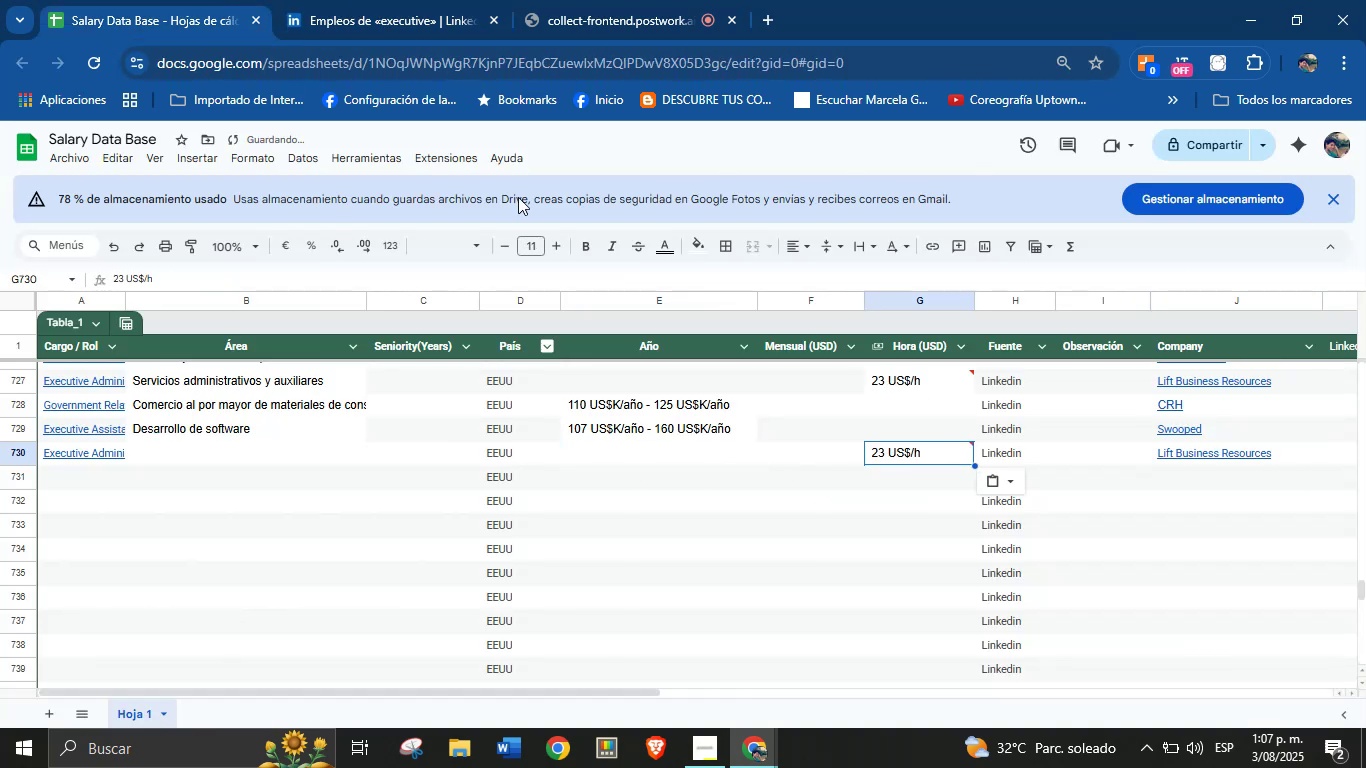 
left_click([452, 0])
 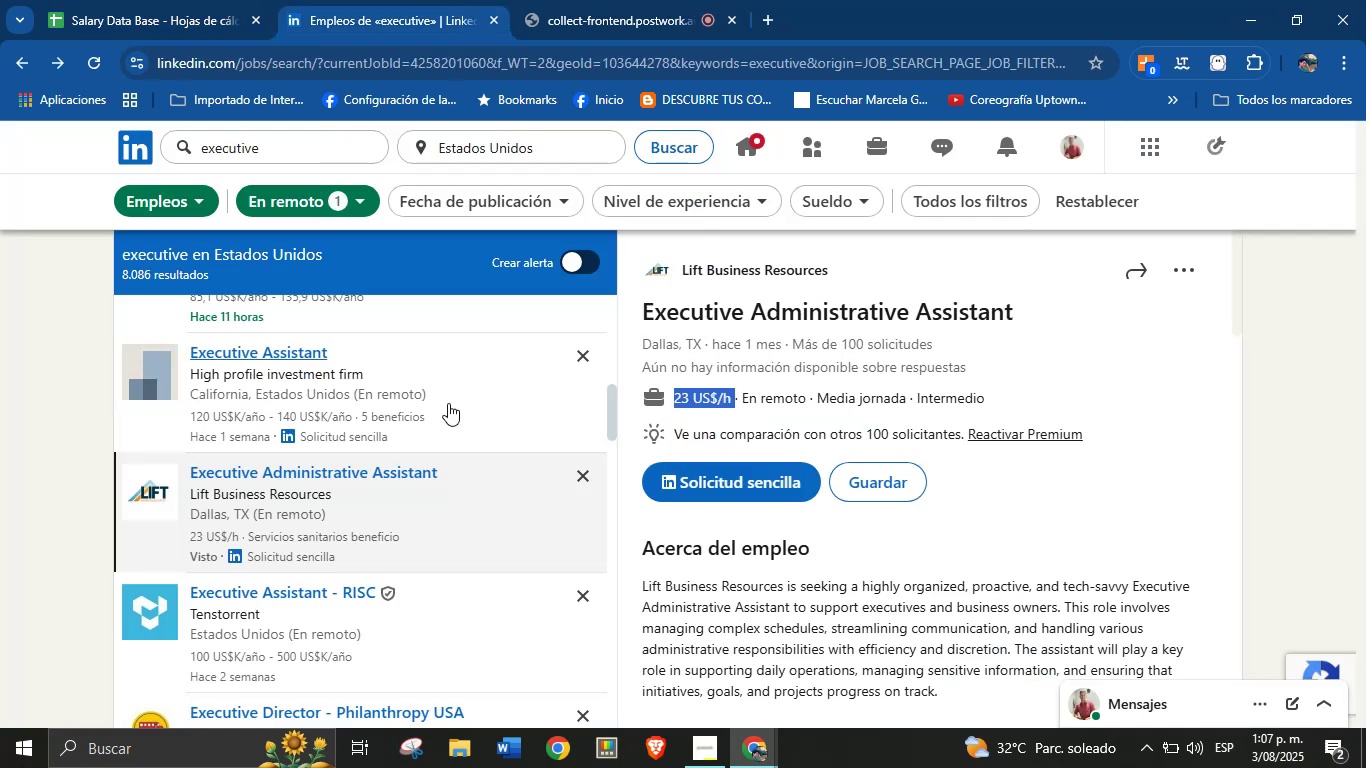 
scroll: coordinate [813, 500], scroll_direction: down, amount: 21.0
 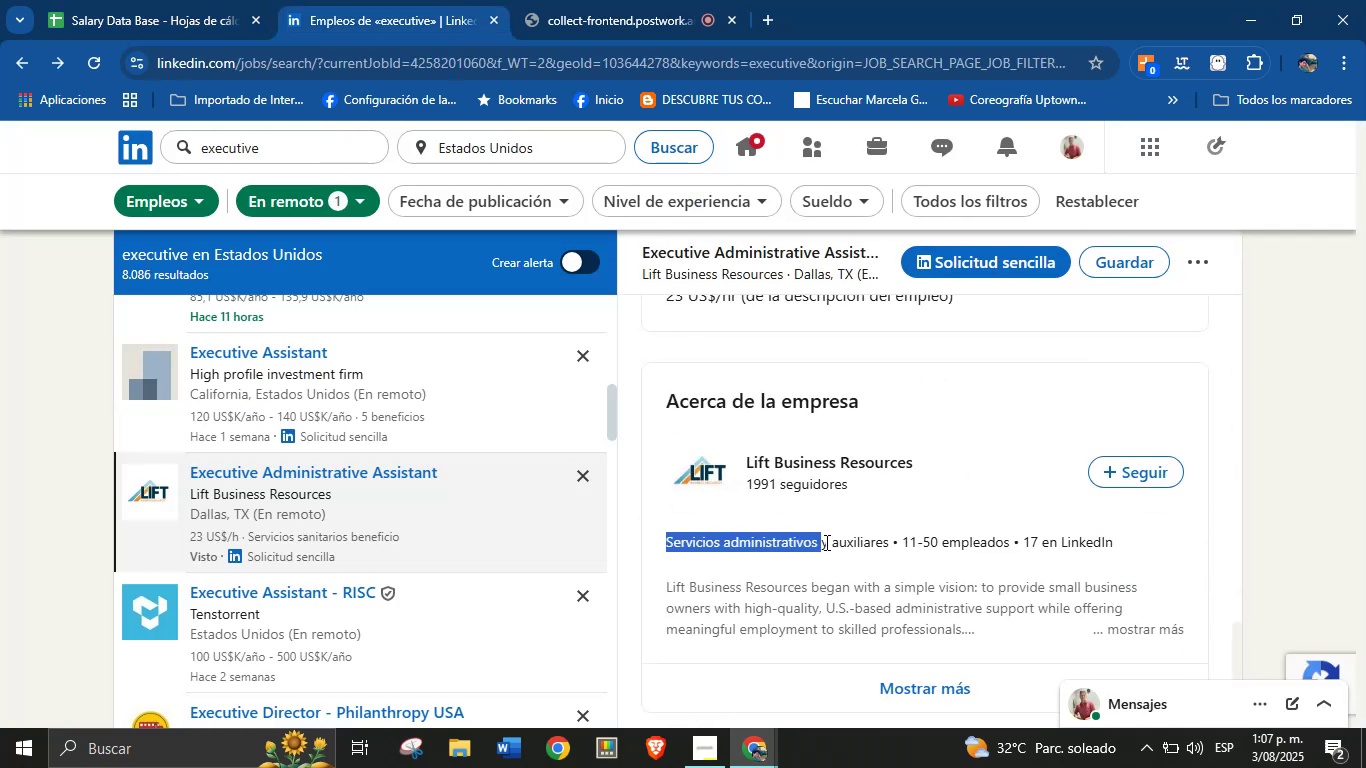 
key(Control+C)
 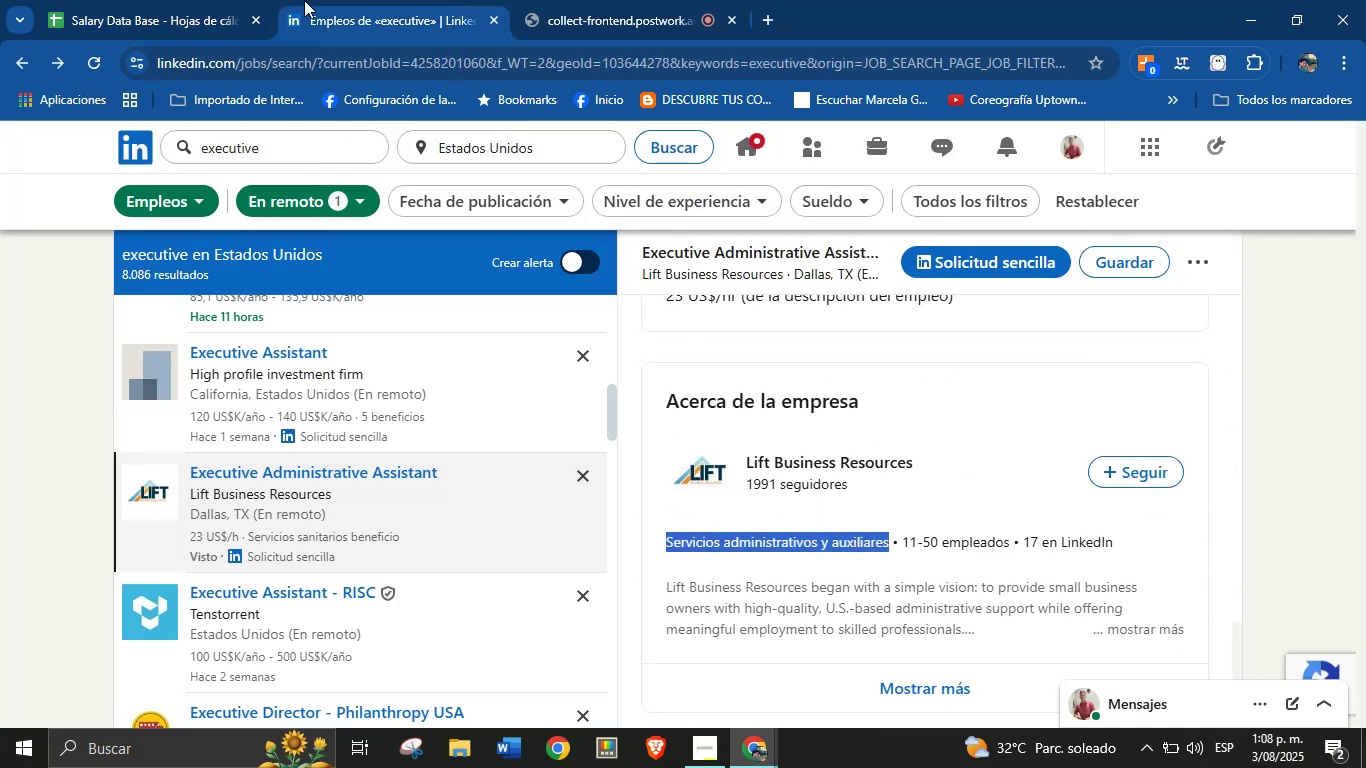 
left_click([200, 0])
 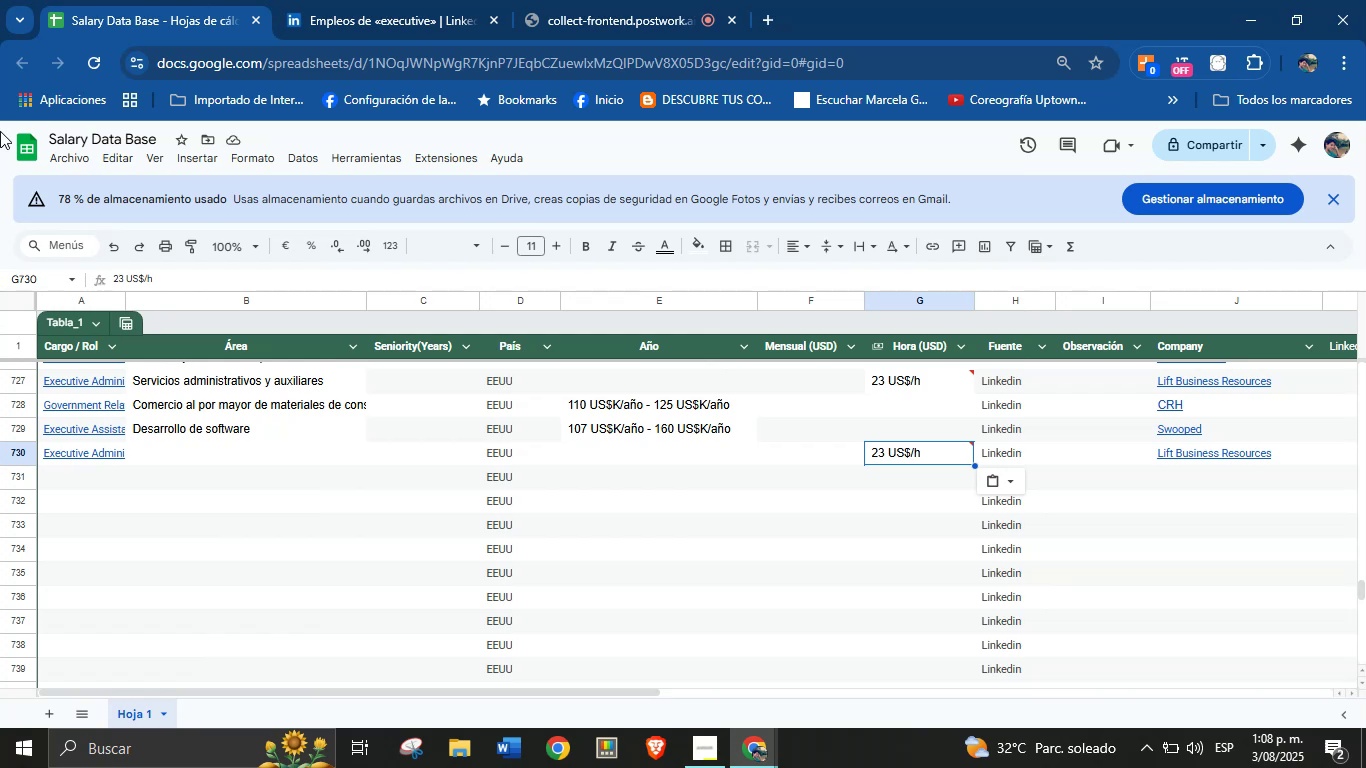 
wait(6.63)
 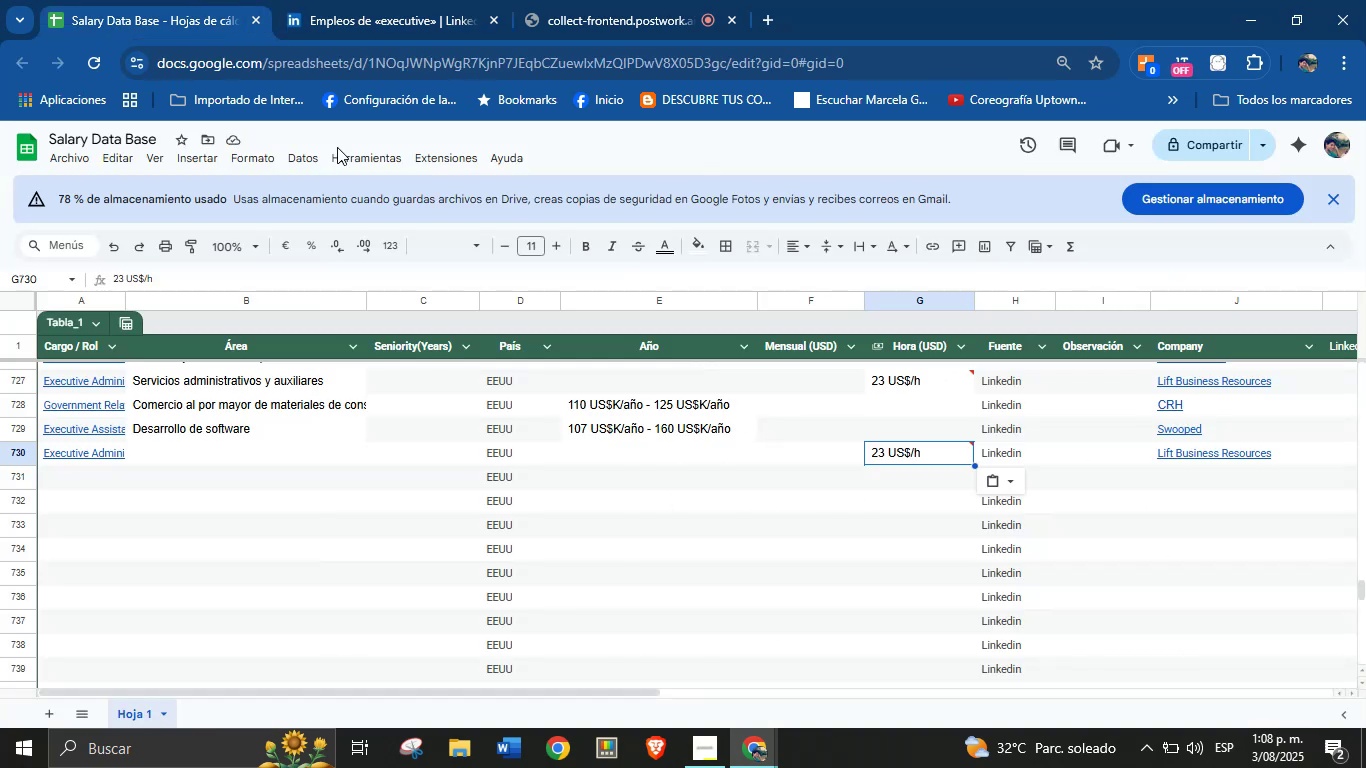 
left_click([384, 0])
 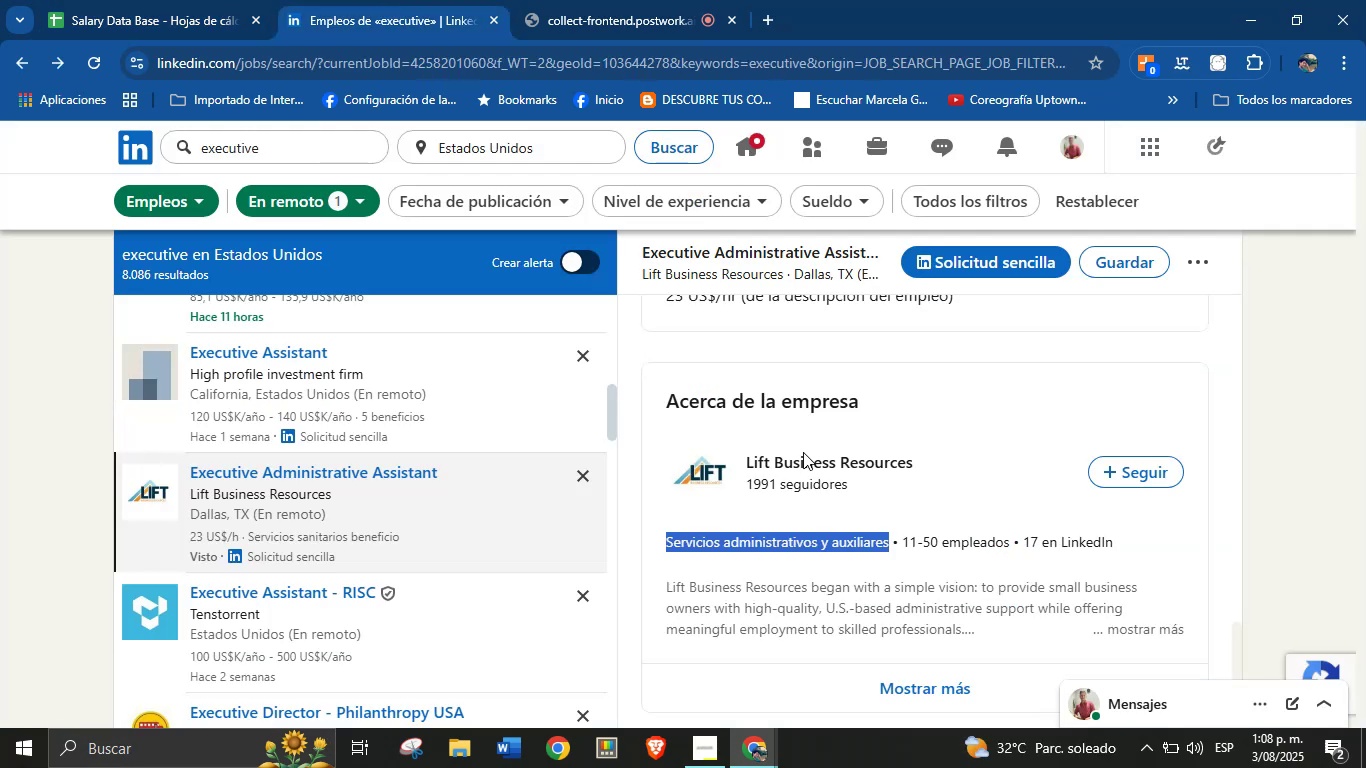 
left_click([889, 393])
 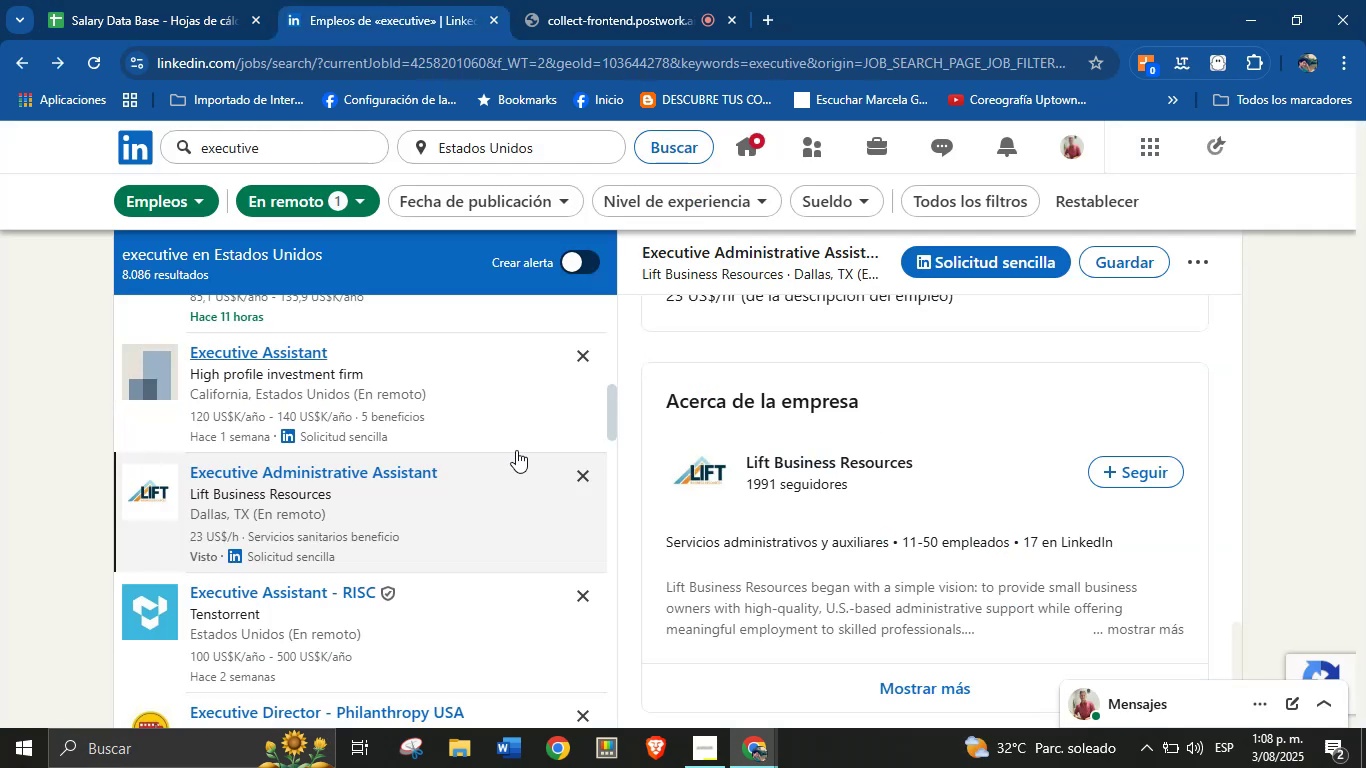 
scroll: coordinate [820, 442], scroll_direction: up, amount: 7.0
 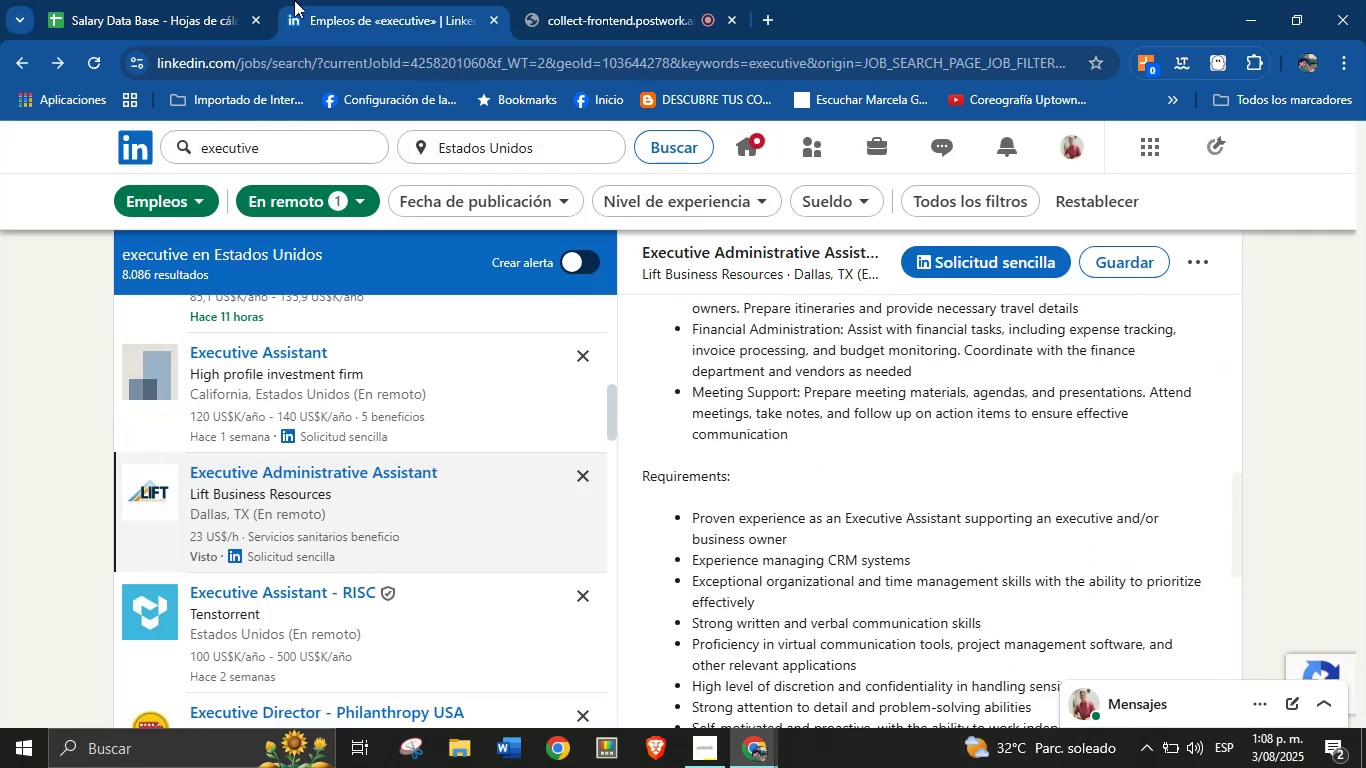 
left_click([244, 0])
 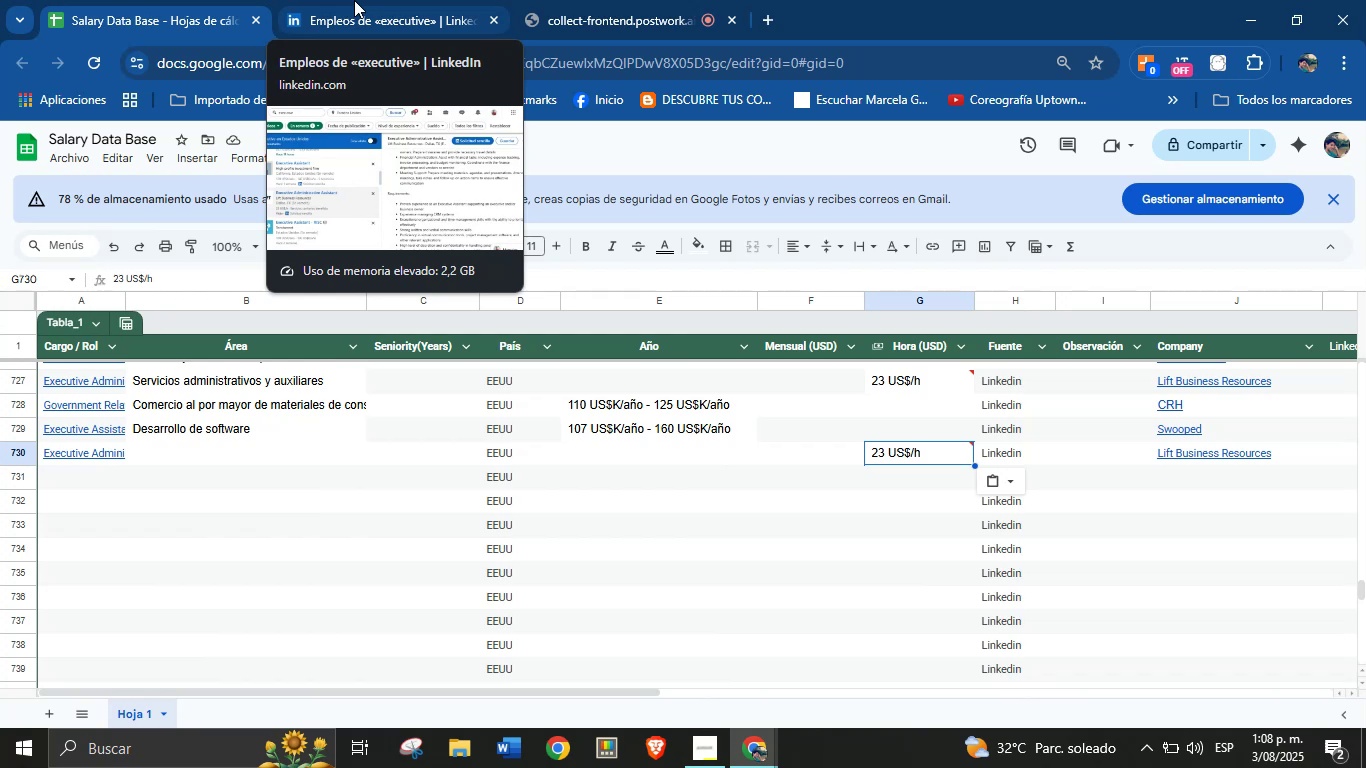 
wait(33.87)
 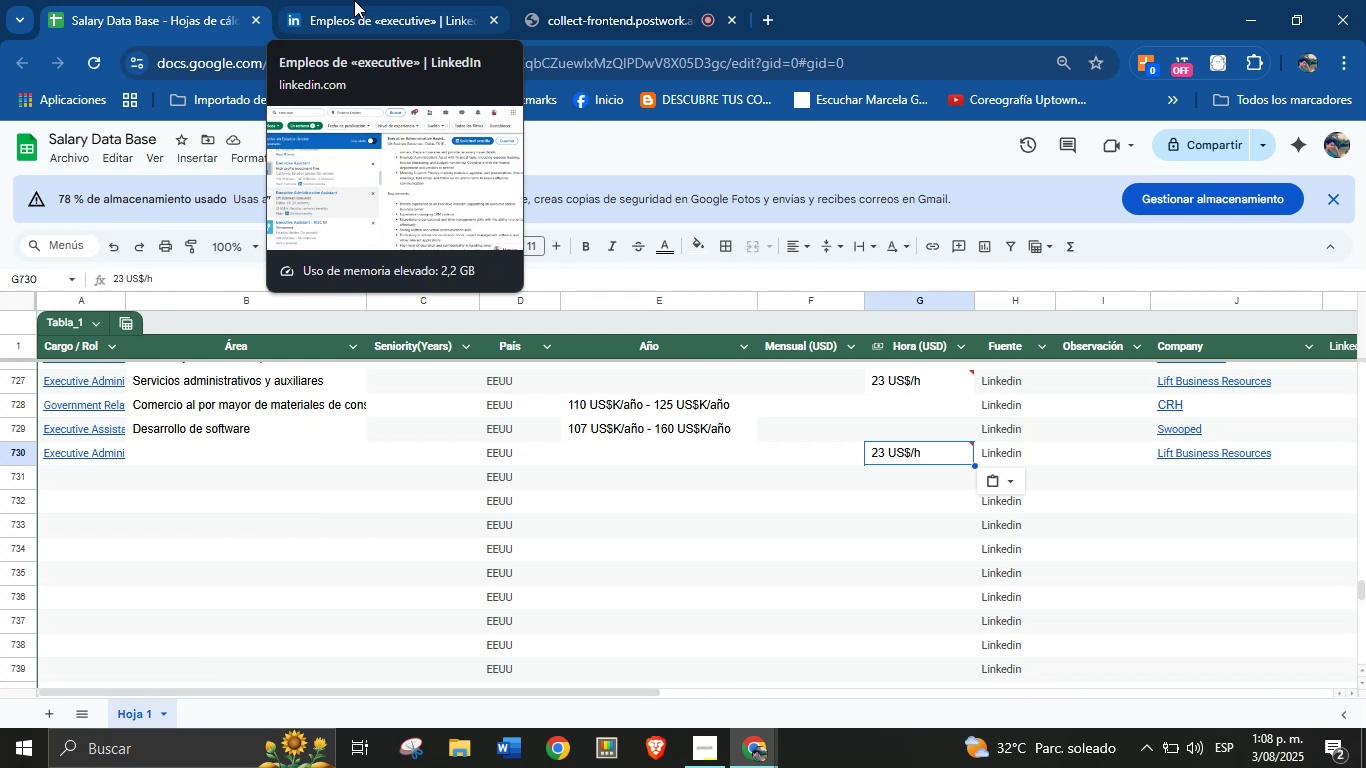 
left_click([316, 0])
 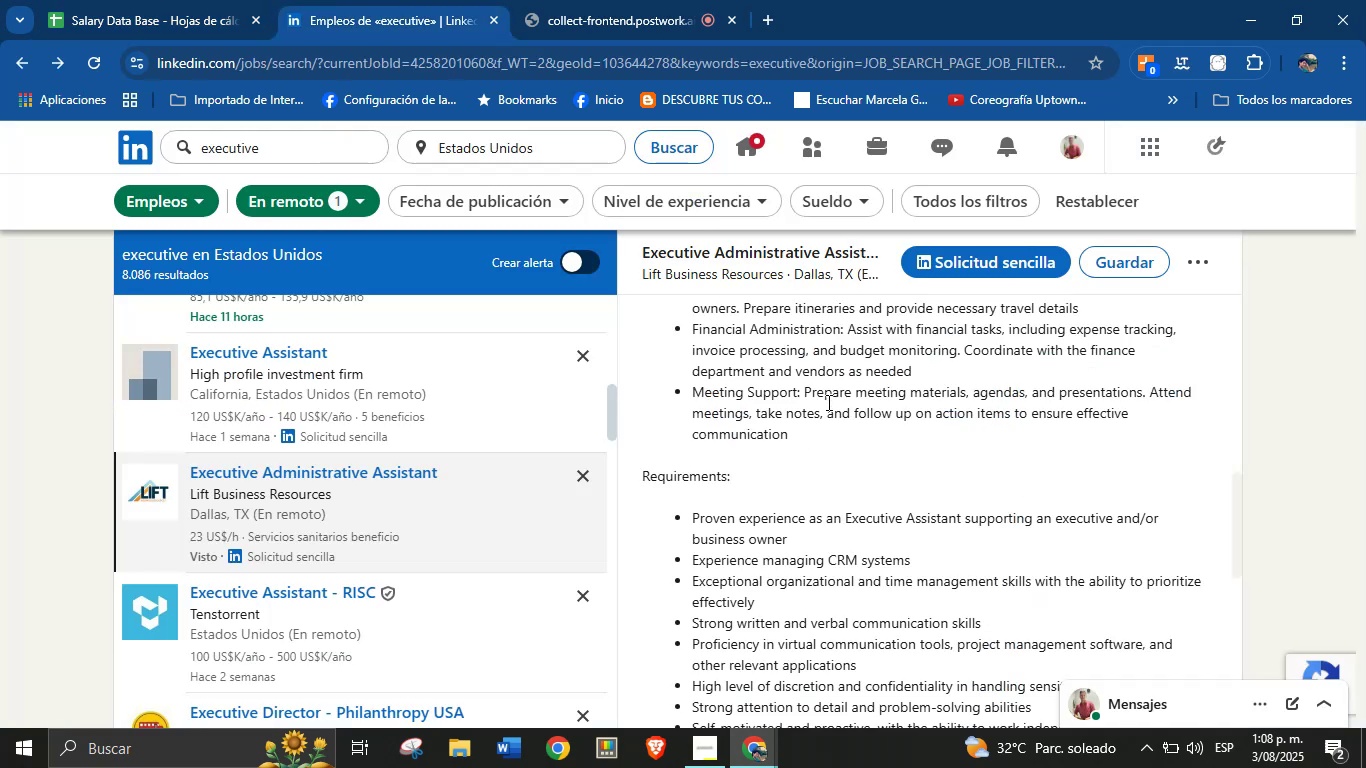 
scroll: coordinate [816, 377], scroll_direction: down, amount: 19.0
 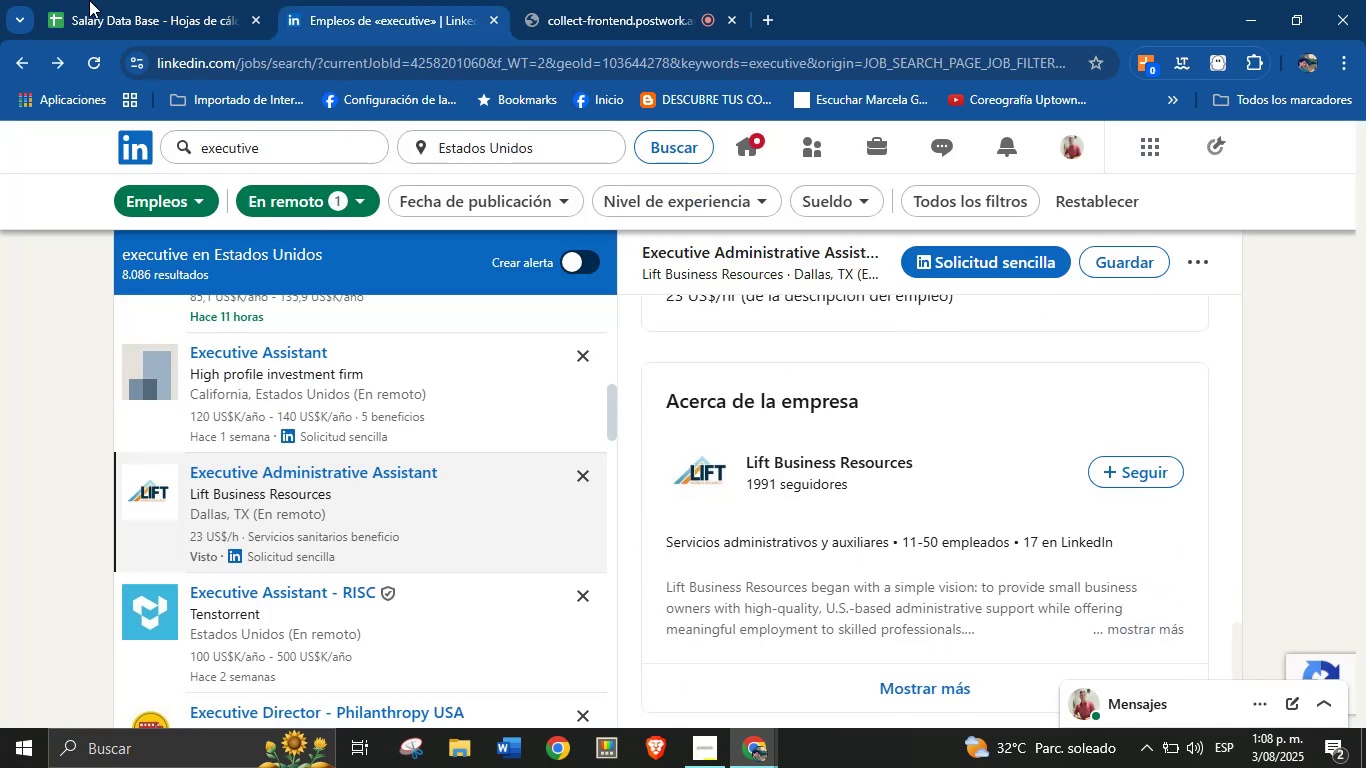 
left_click([128, 0])
 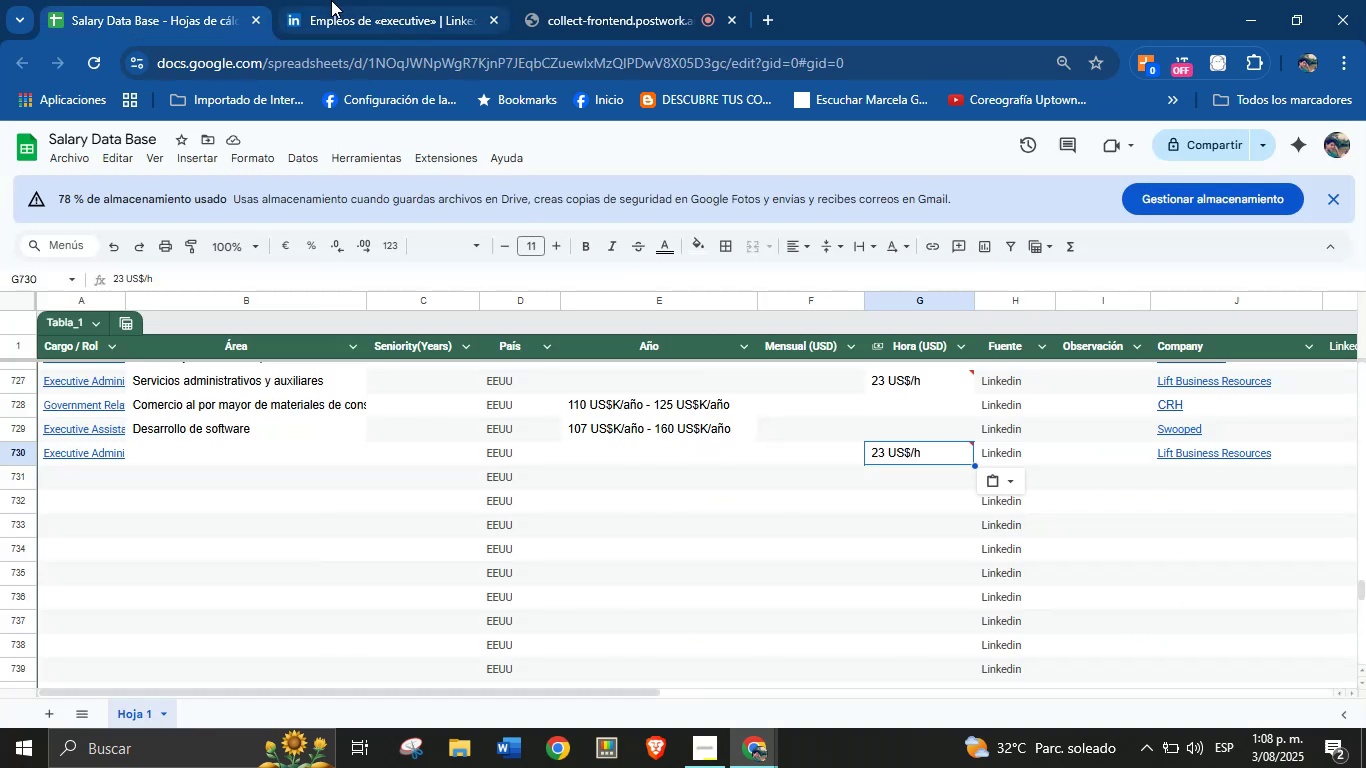 
left_click([414, 0])
 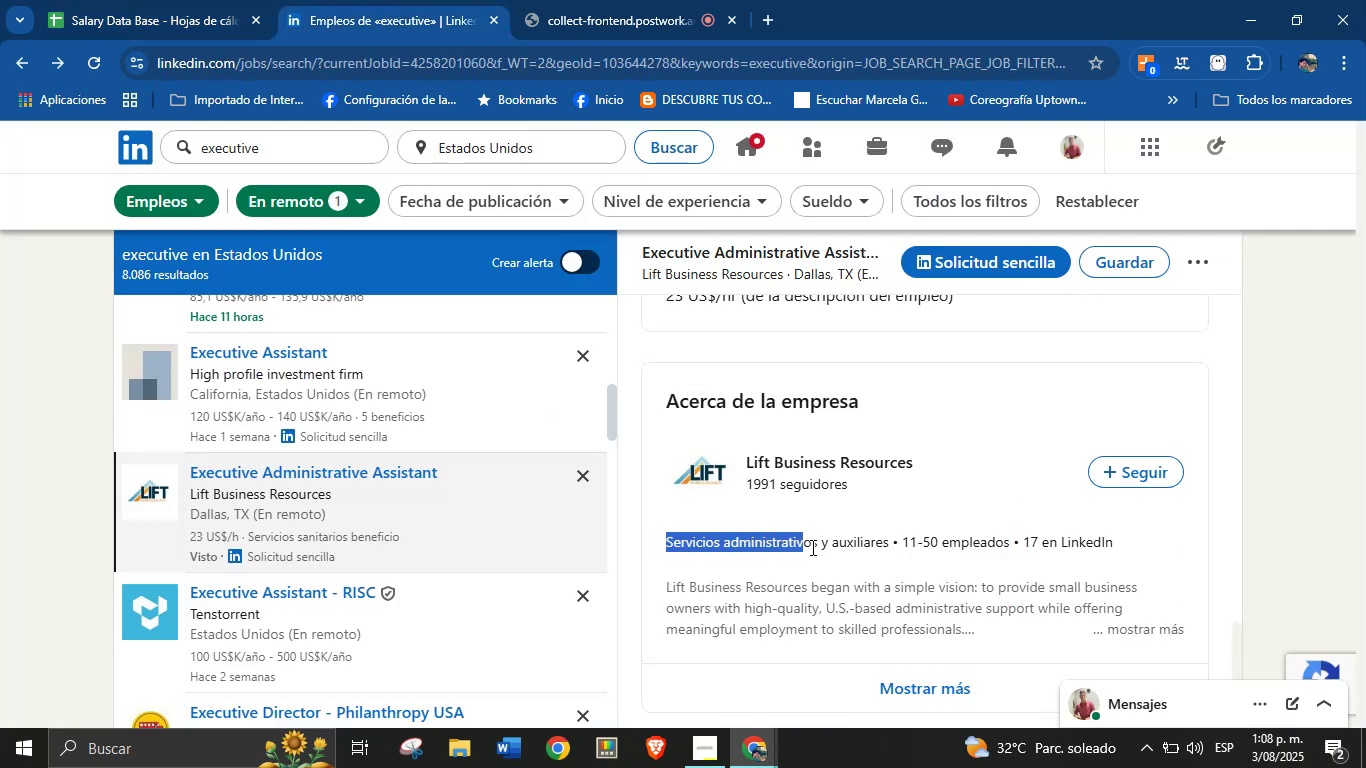 
key(Control+C)
 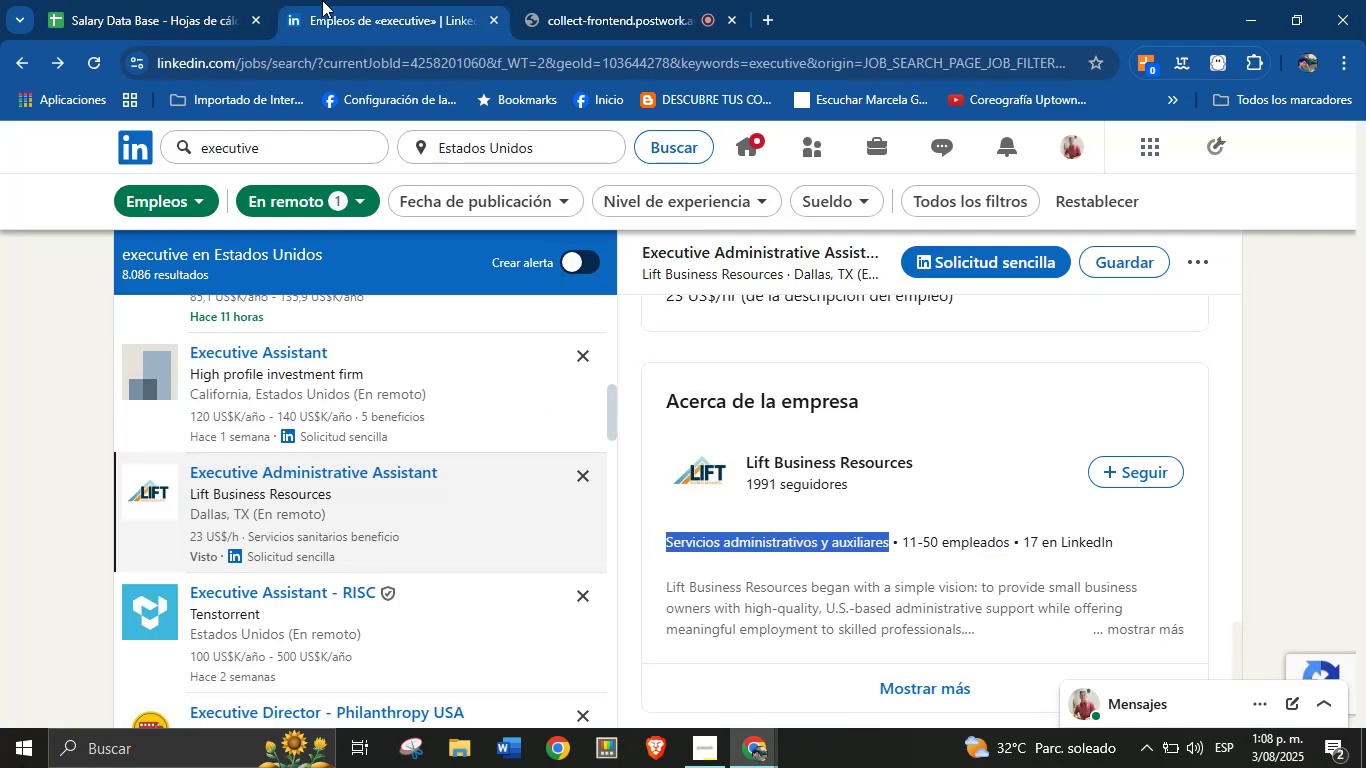 
left_click([169, 0])
 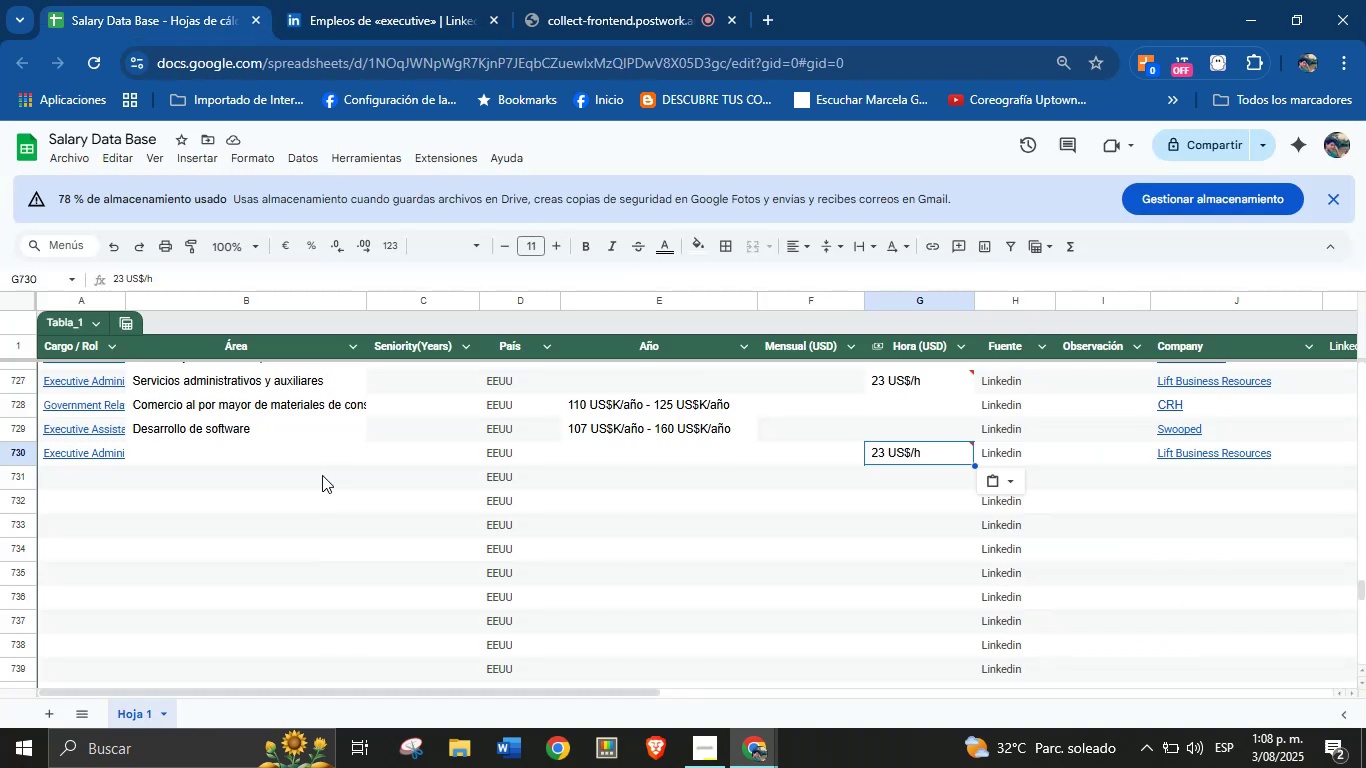 
left_click([210, 457])
 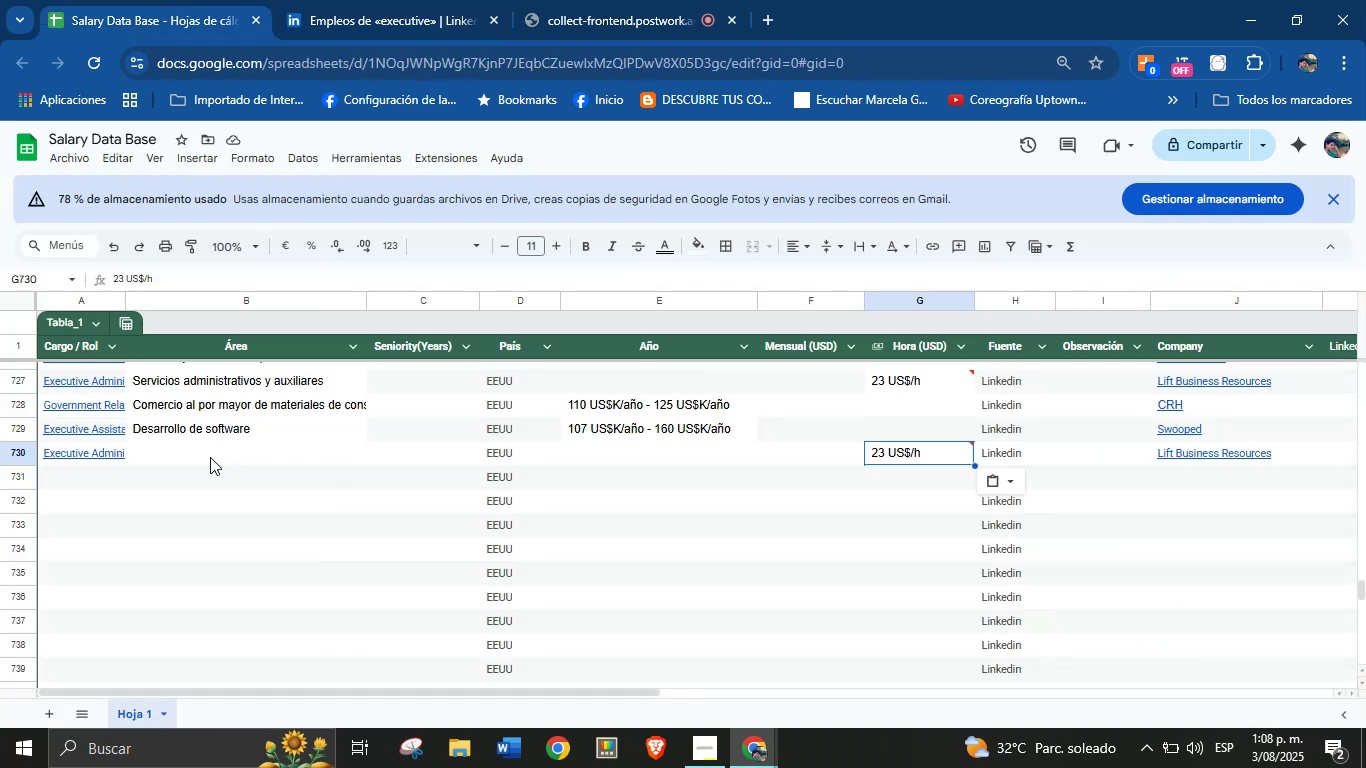 
key(Control+V)
 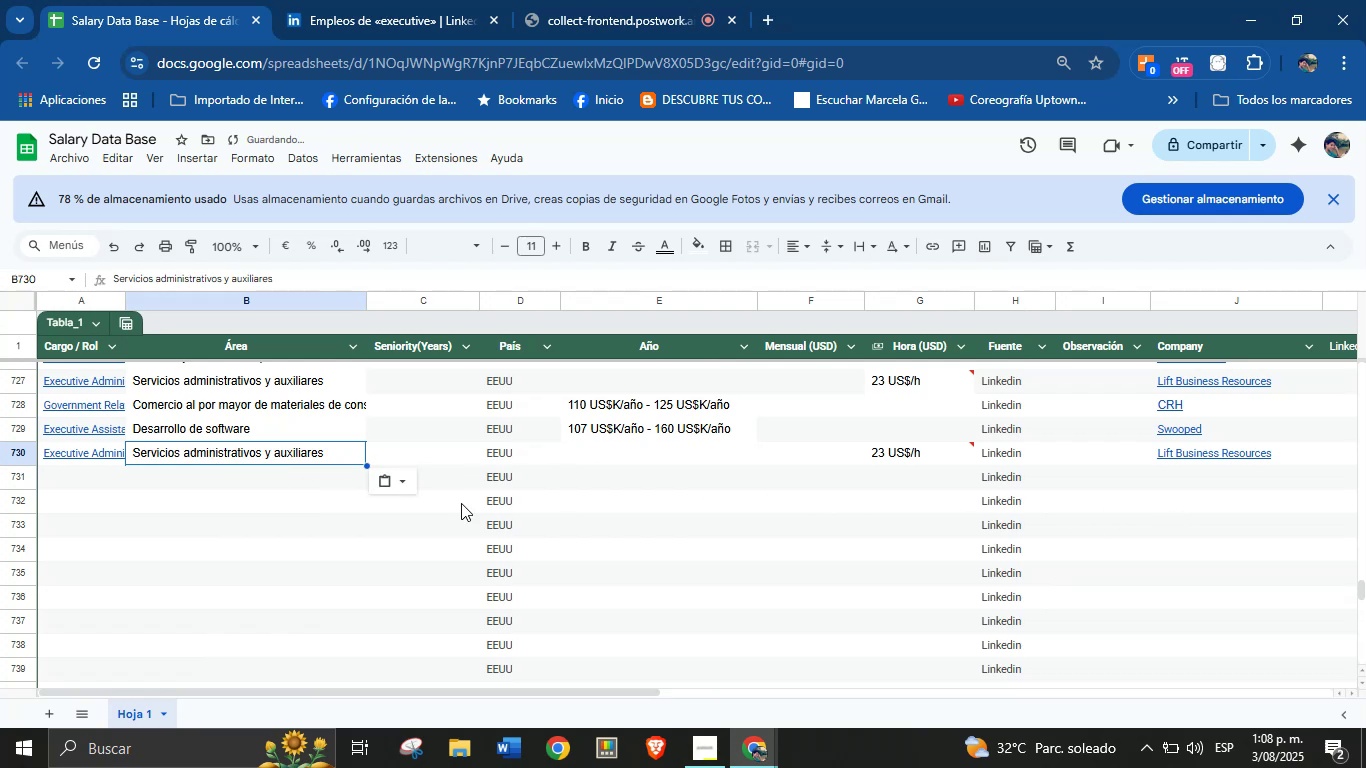 
left_click([173, 491])
 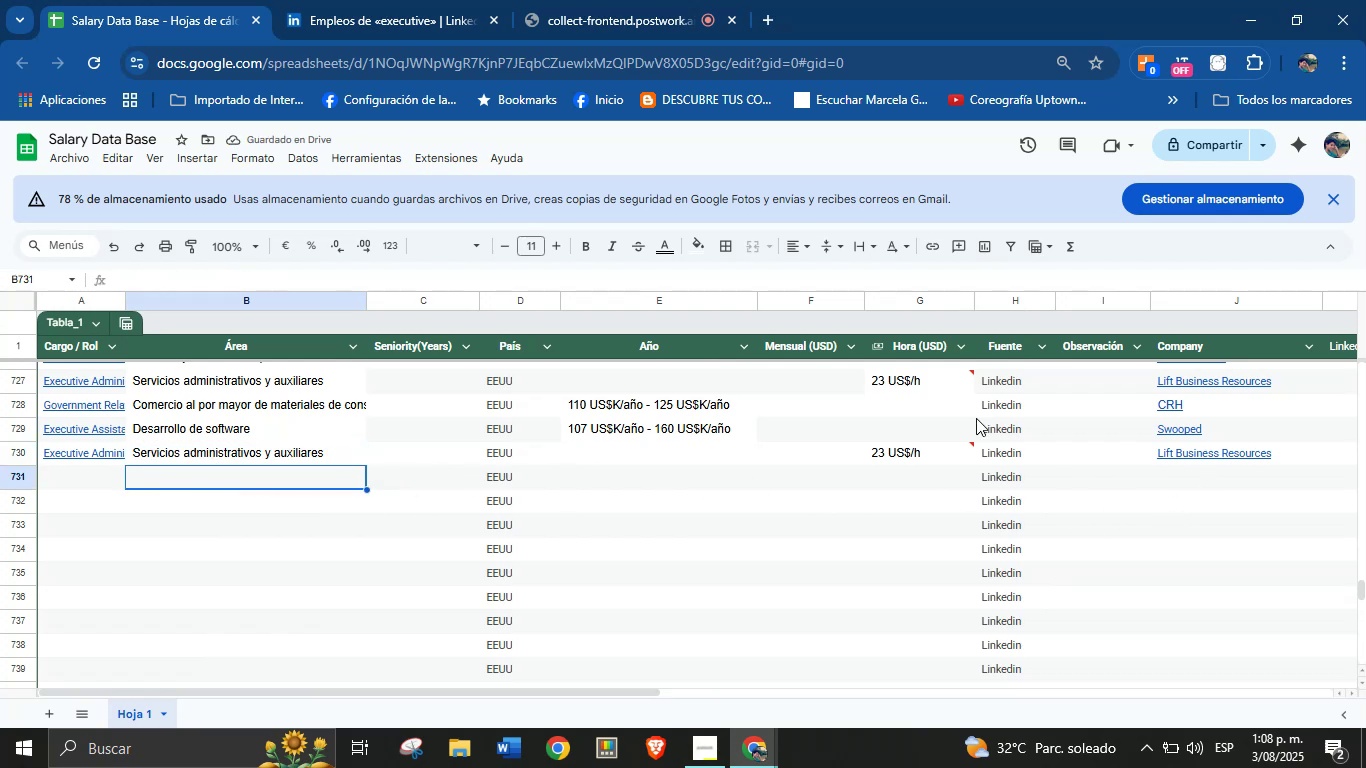 
left_click([358, 0])
 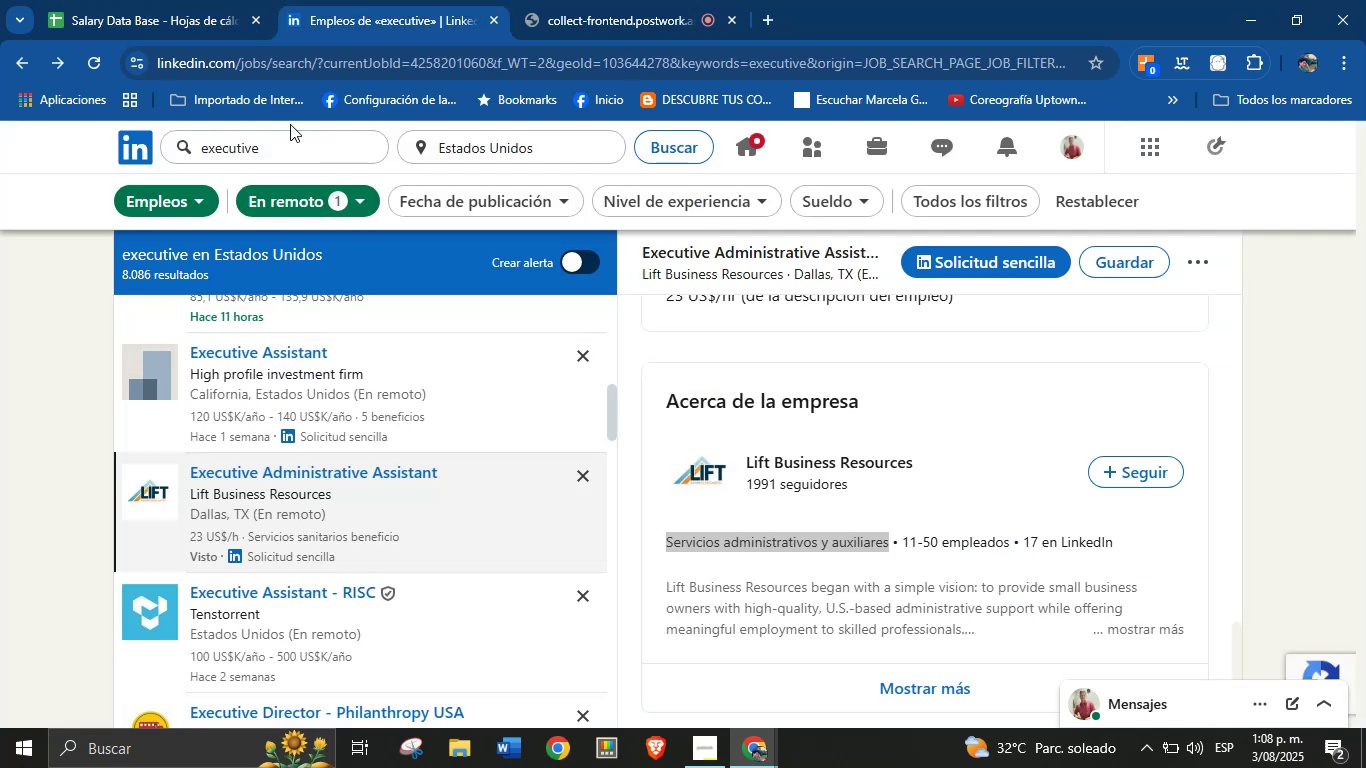 
scroll: coordinate [261, 490], scroll_direction: down, amount: 2.0
 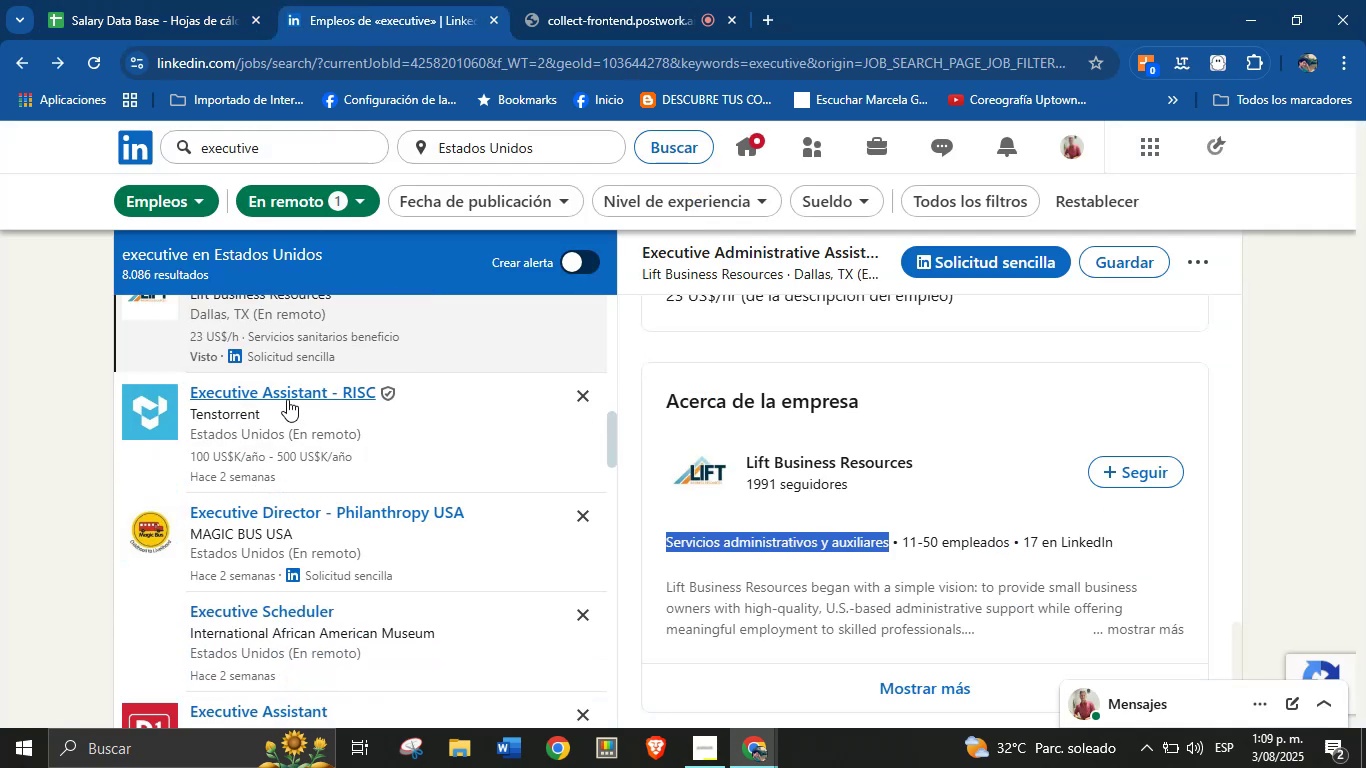 
left_click([261, 390])
 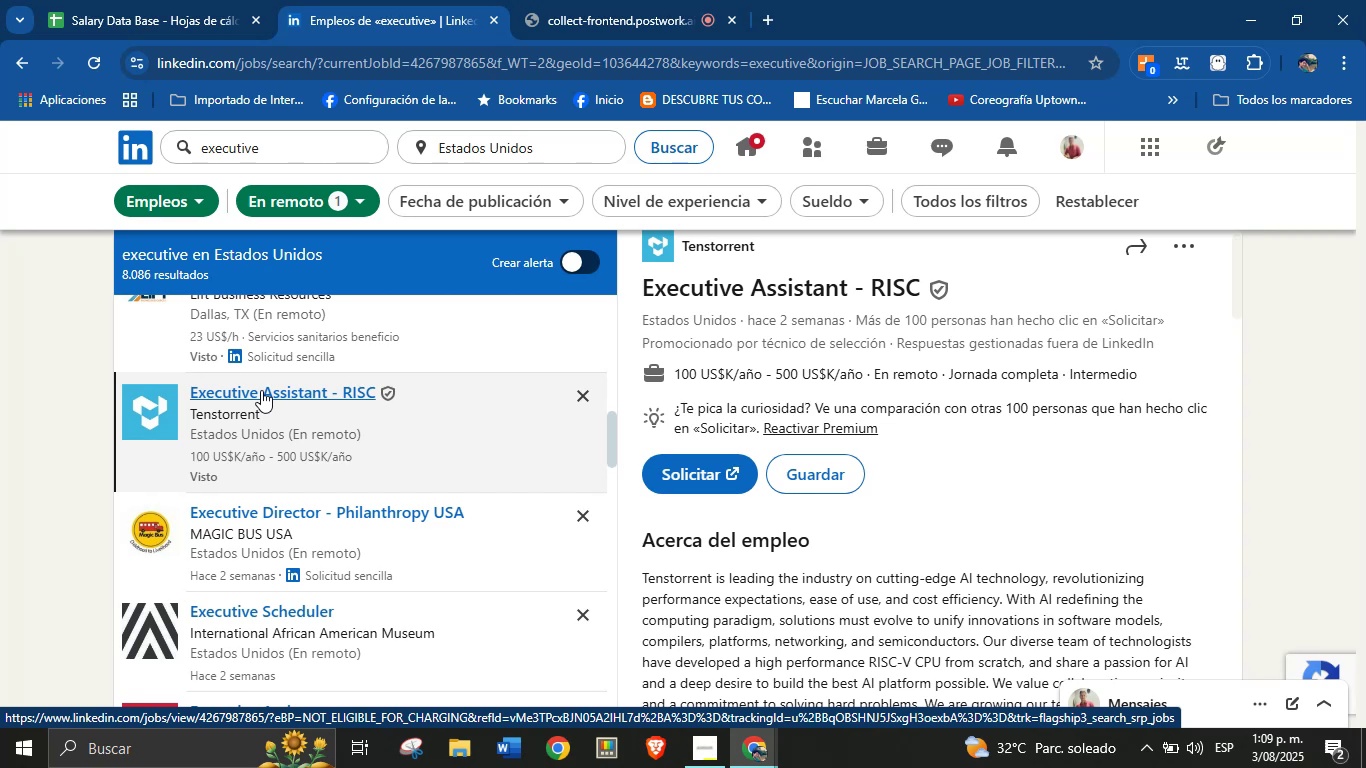 
wait(29.12)
 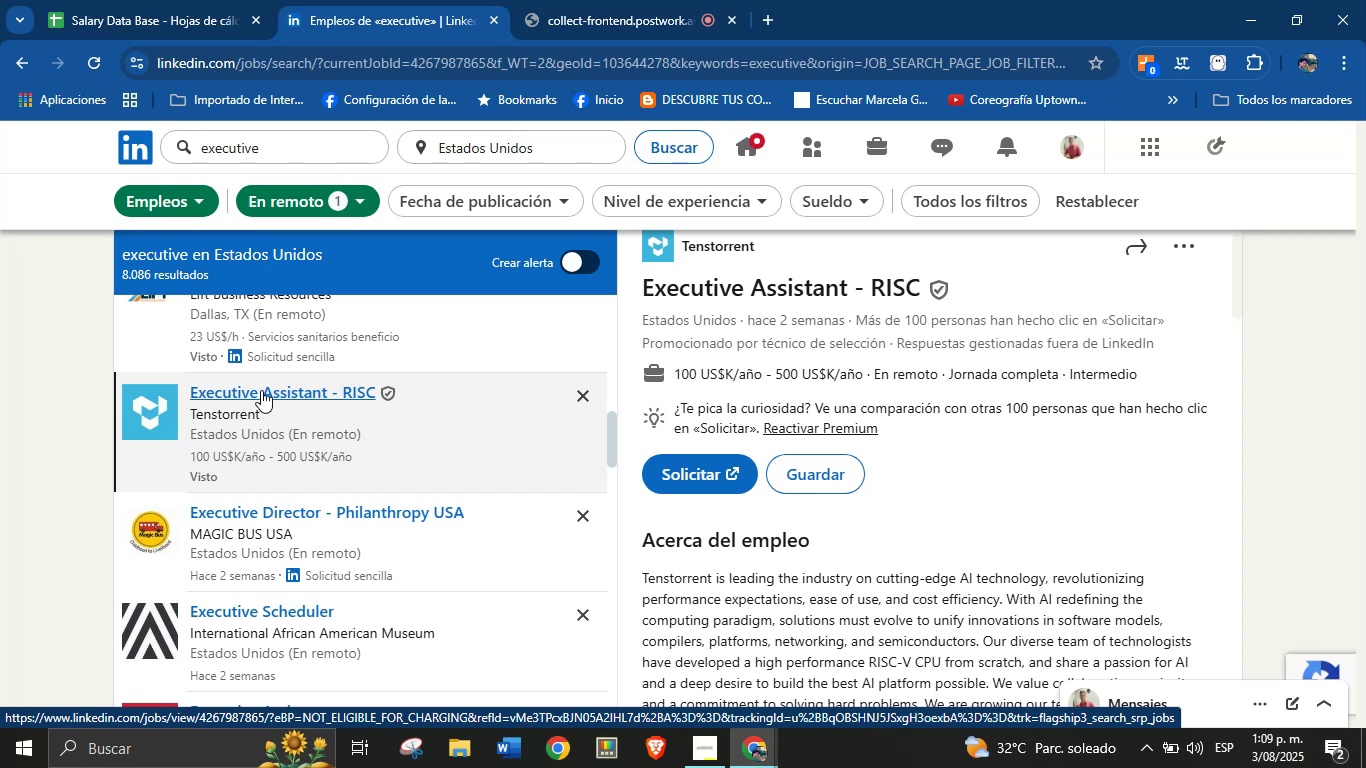 
left_click([195, 0])
 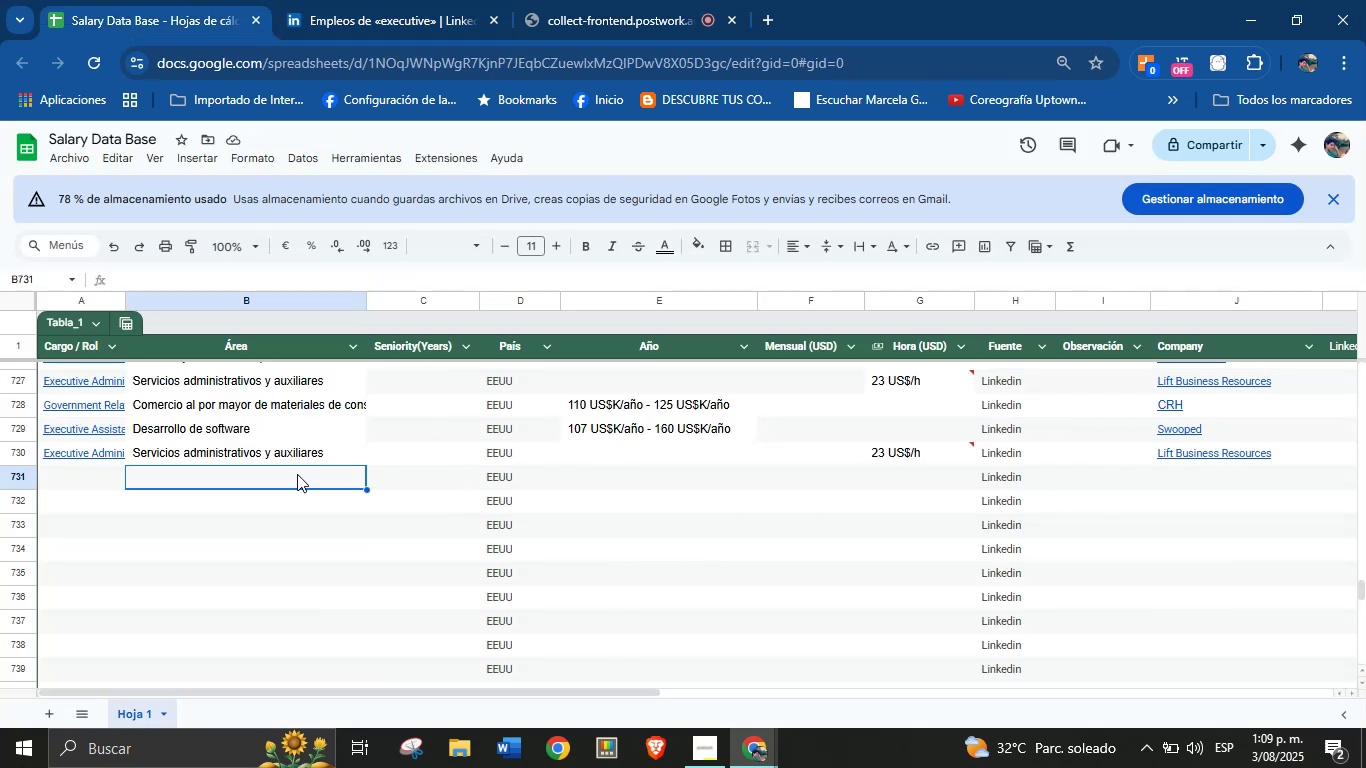 
left_click([360, 0])
 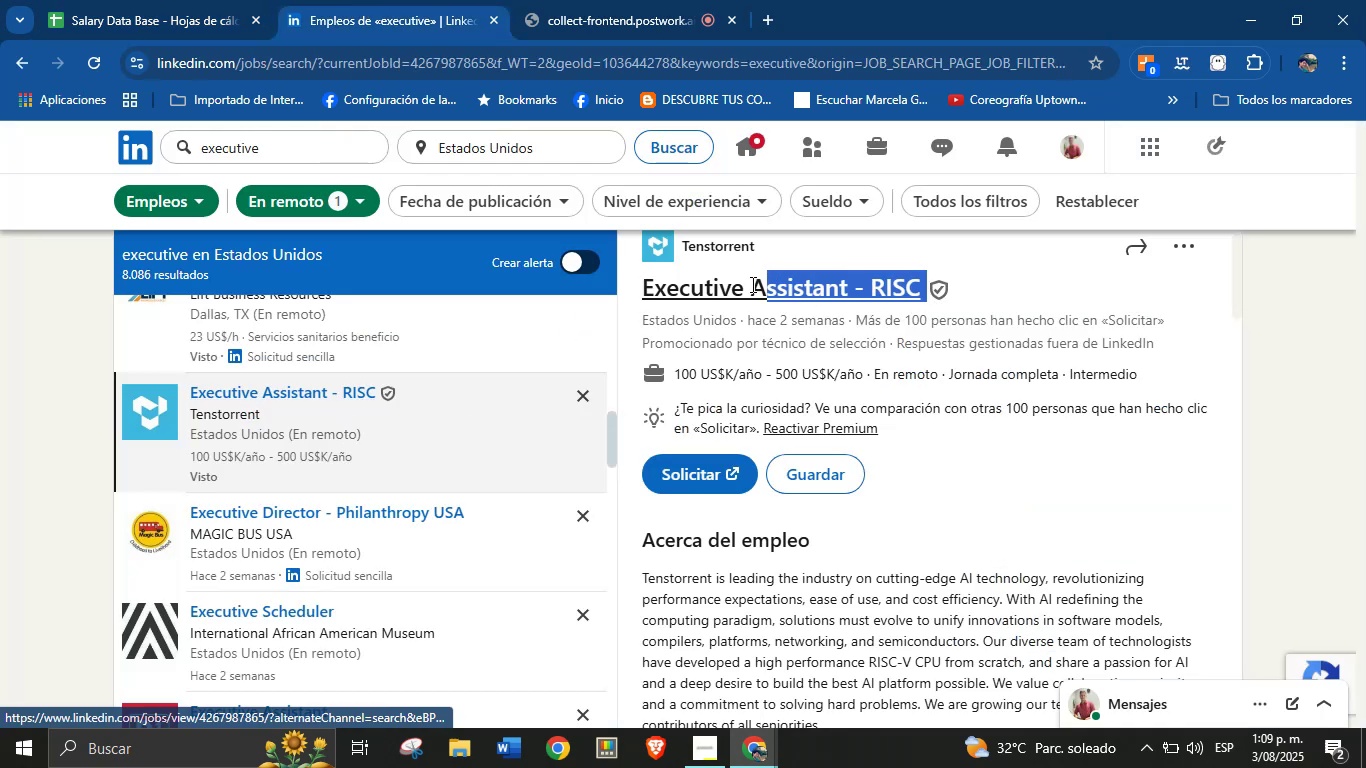 
wait(7.43)
 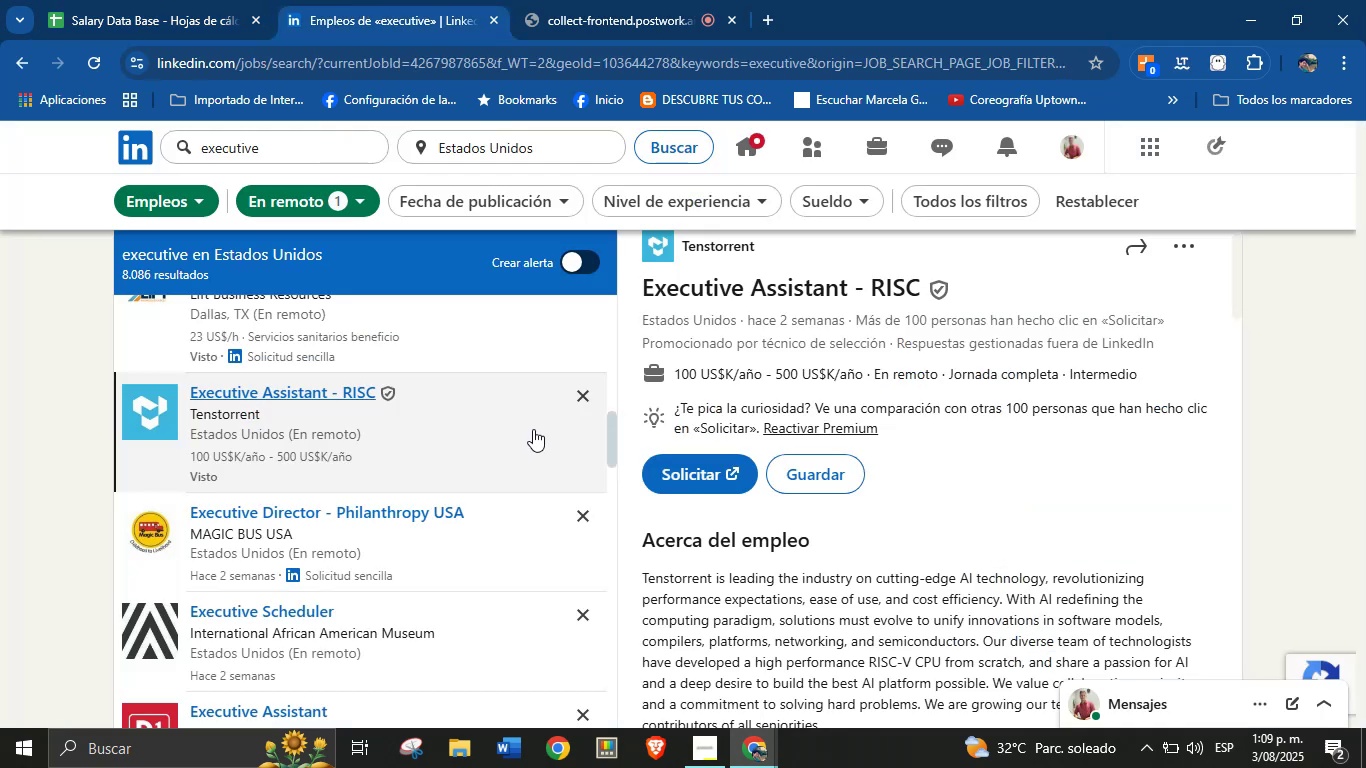 
key(Control+C)
 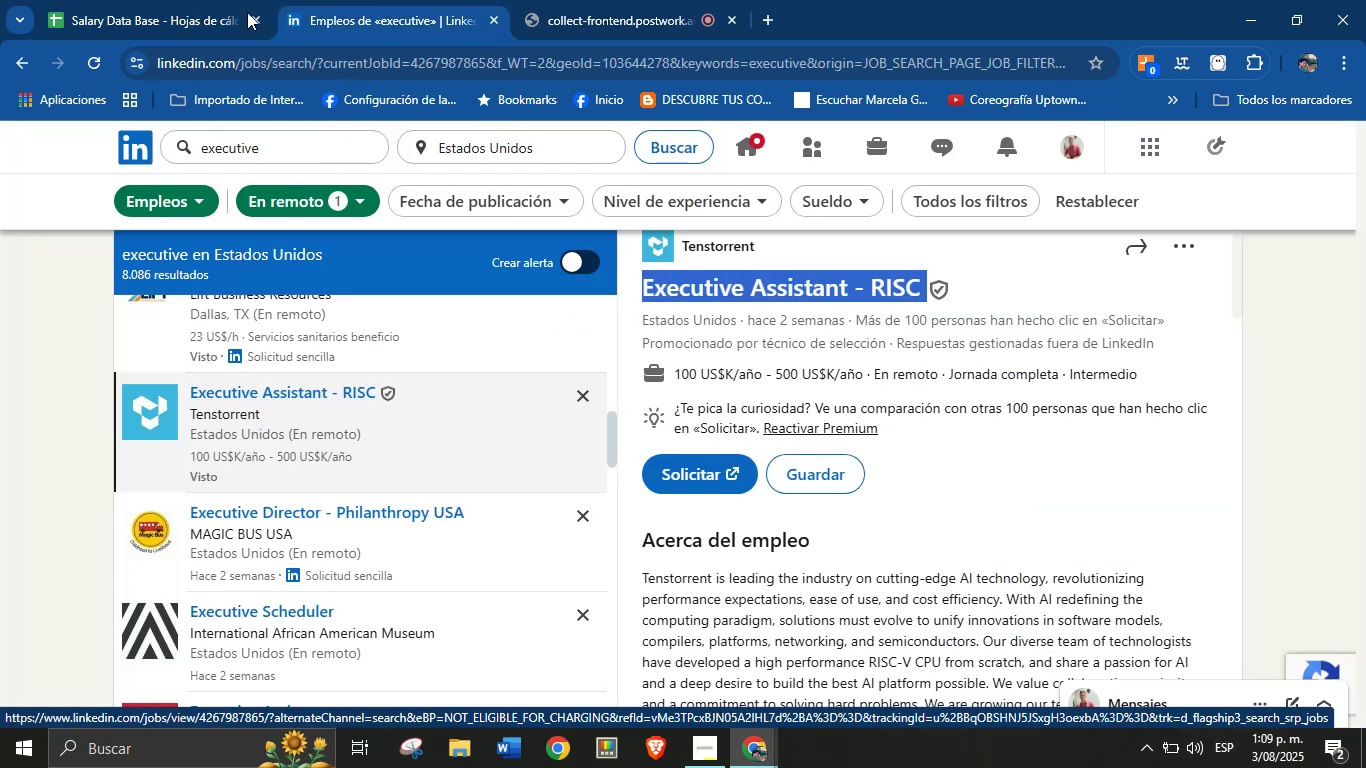 
left_click([157, 0])
 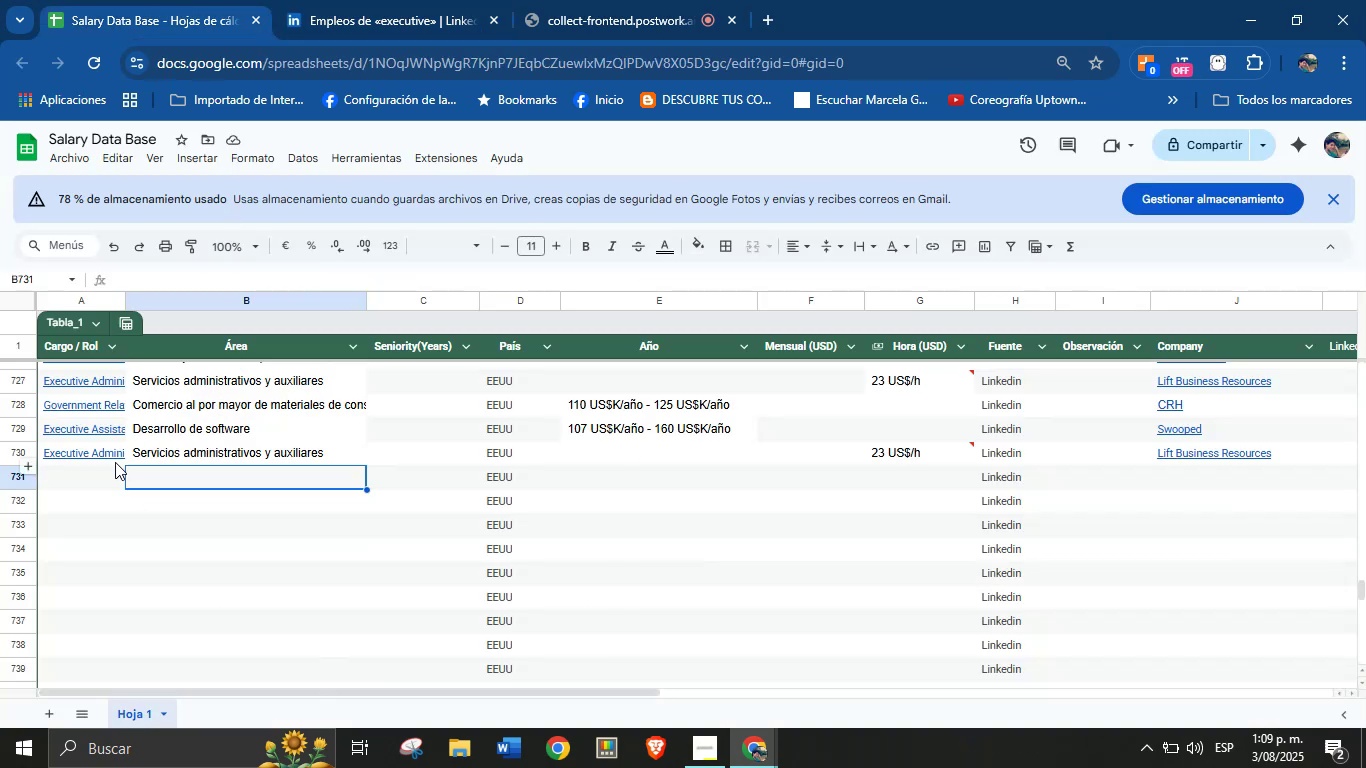 
left_click([101, 475])
 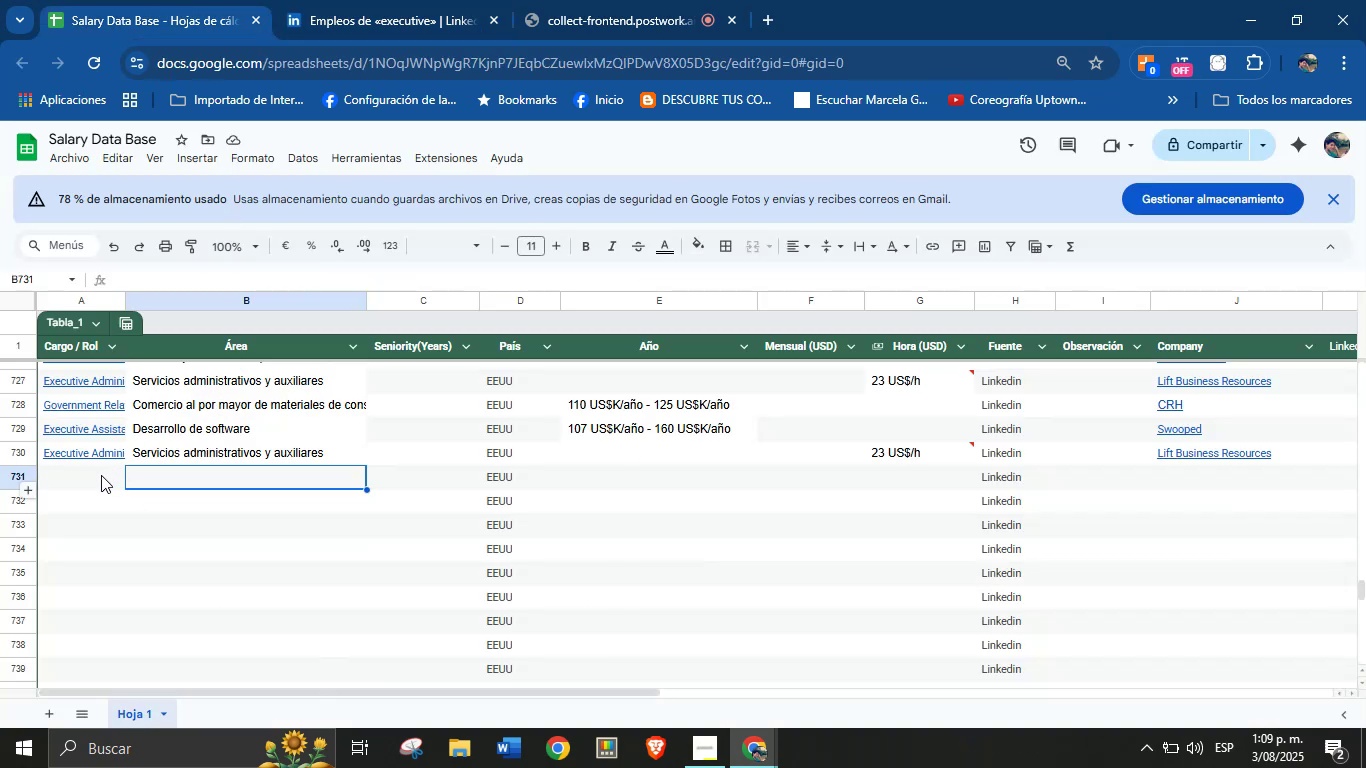 
key(Control+V)
 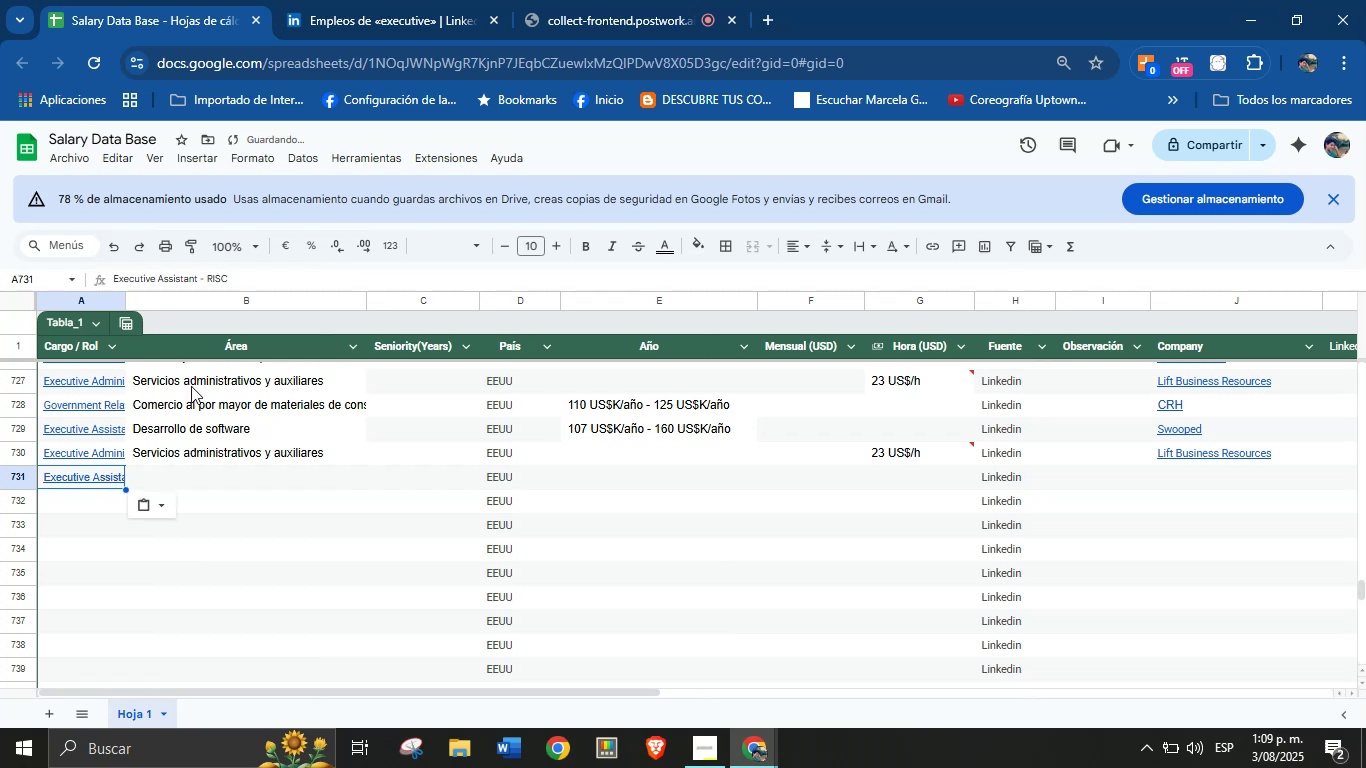 
left_click([342, 0])
 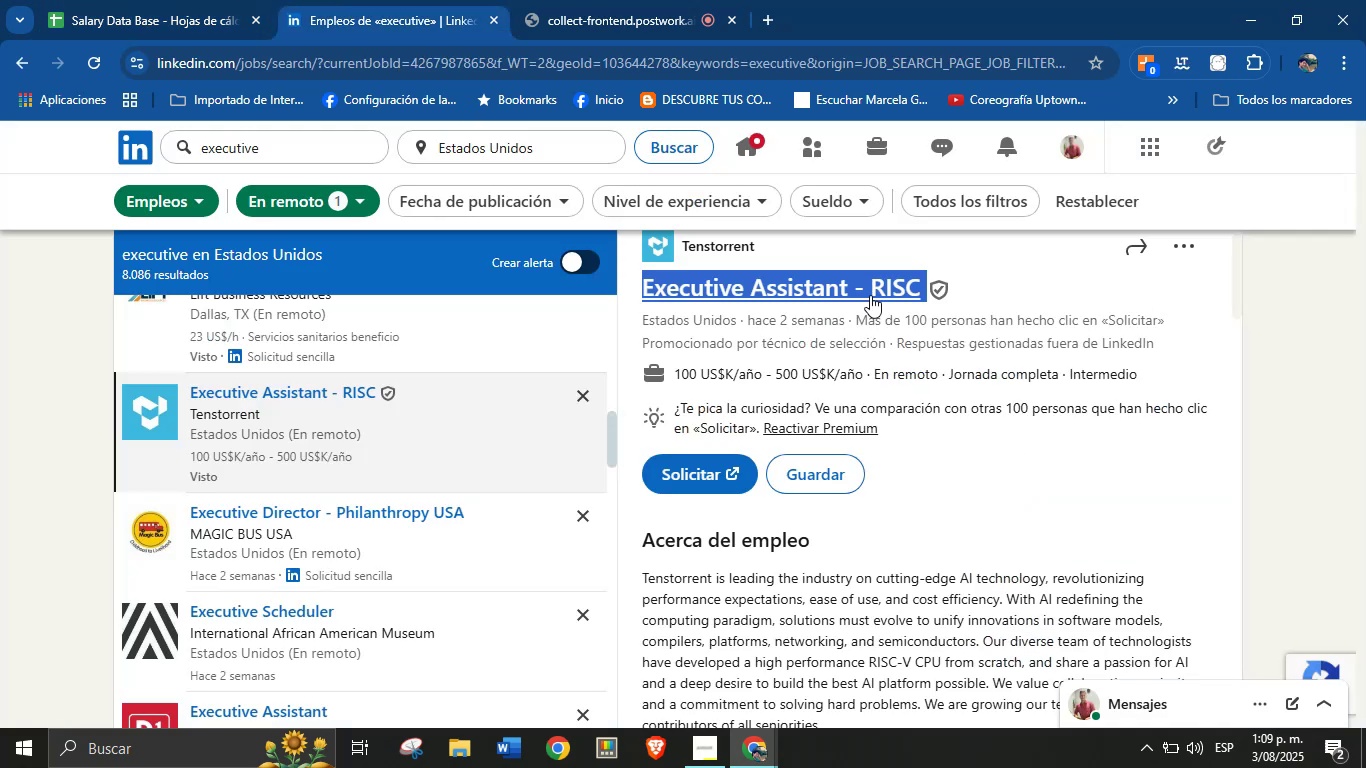 
left_click([801, 254])
 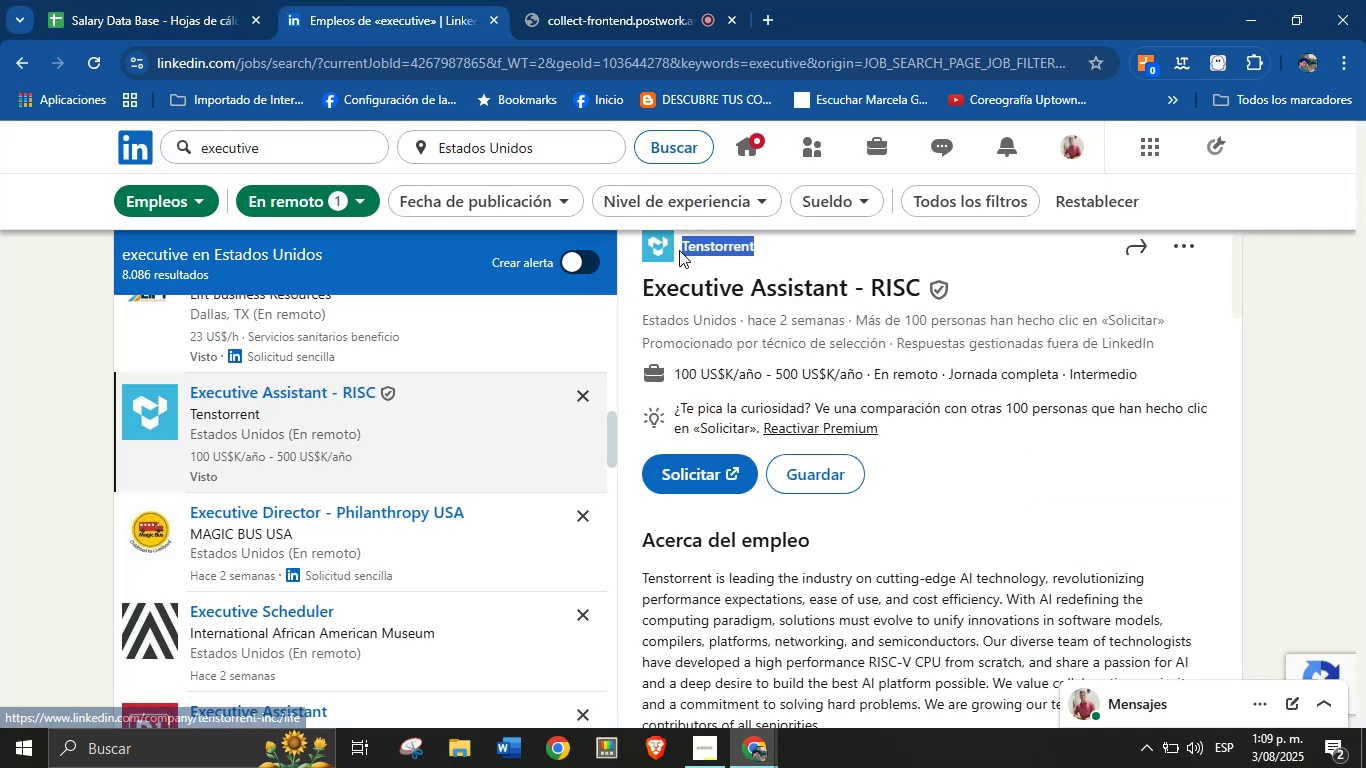 
key(Control+C)
 